 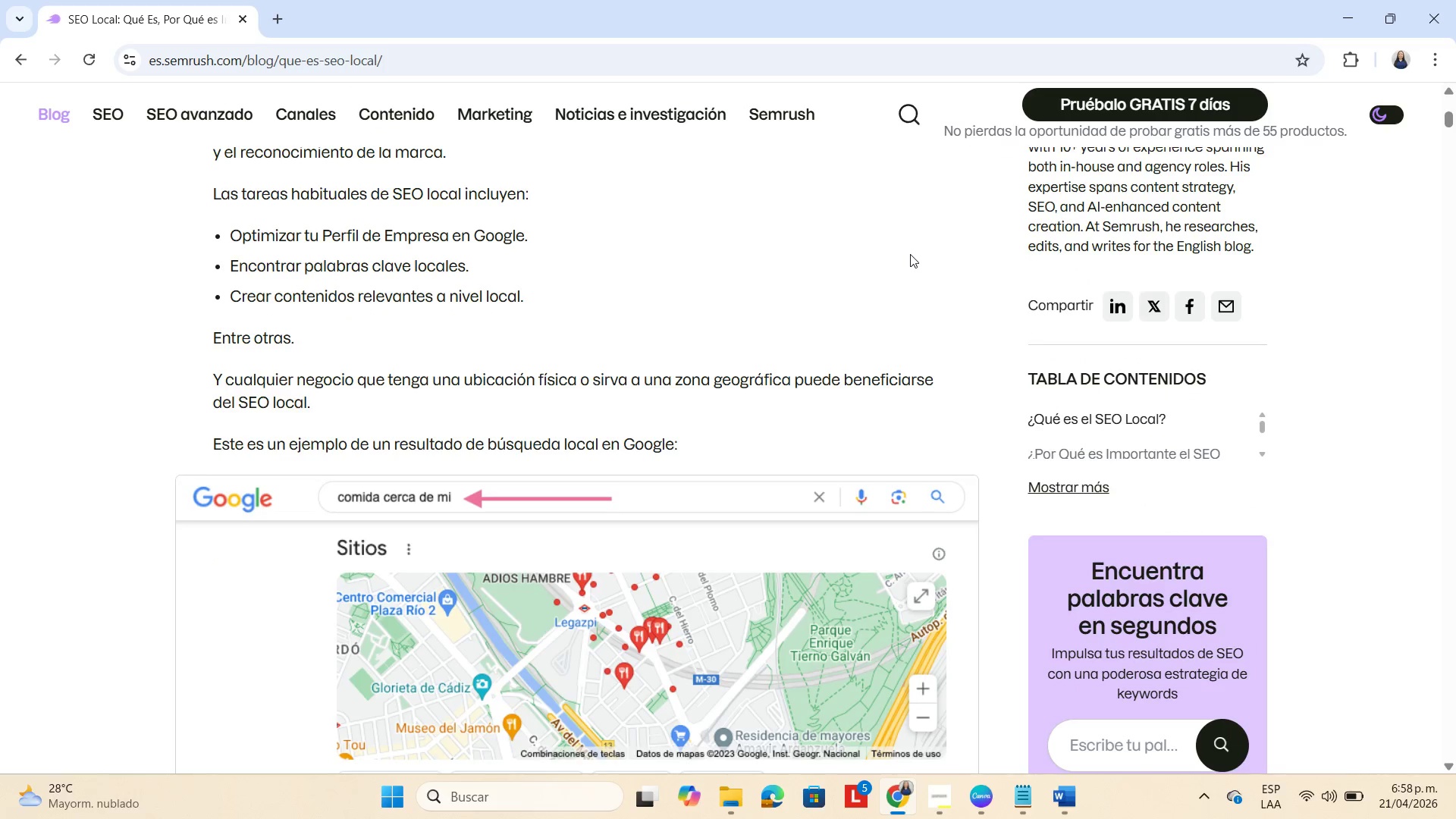 
scroll: coordinate [909, 259], scroll_direction: down, amount: 8.0
 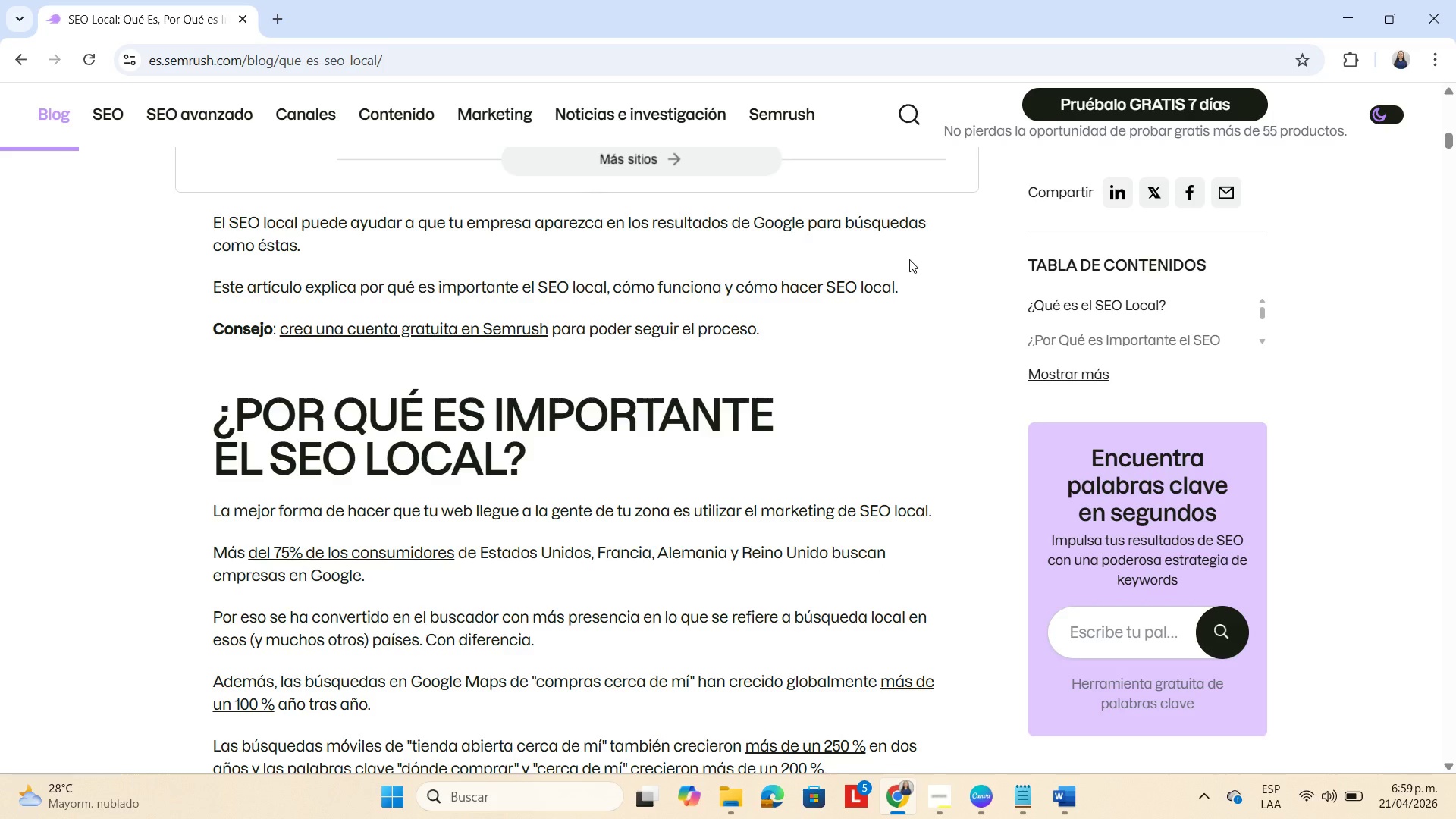 
wait(44.75)
 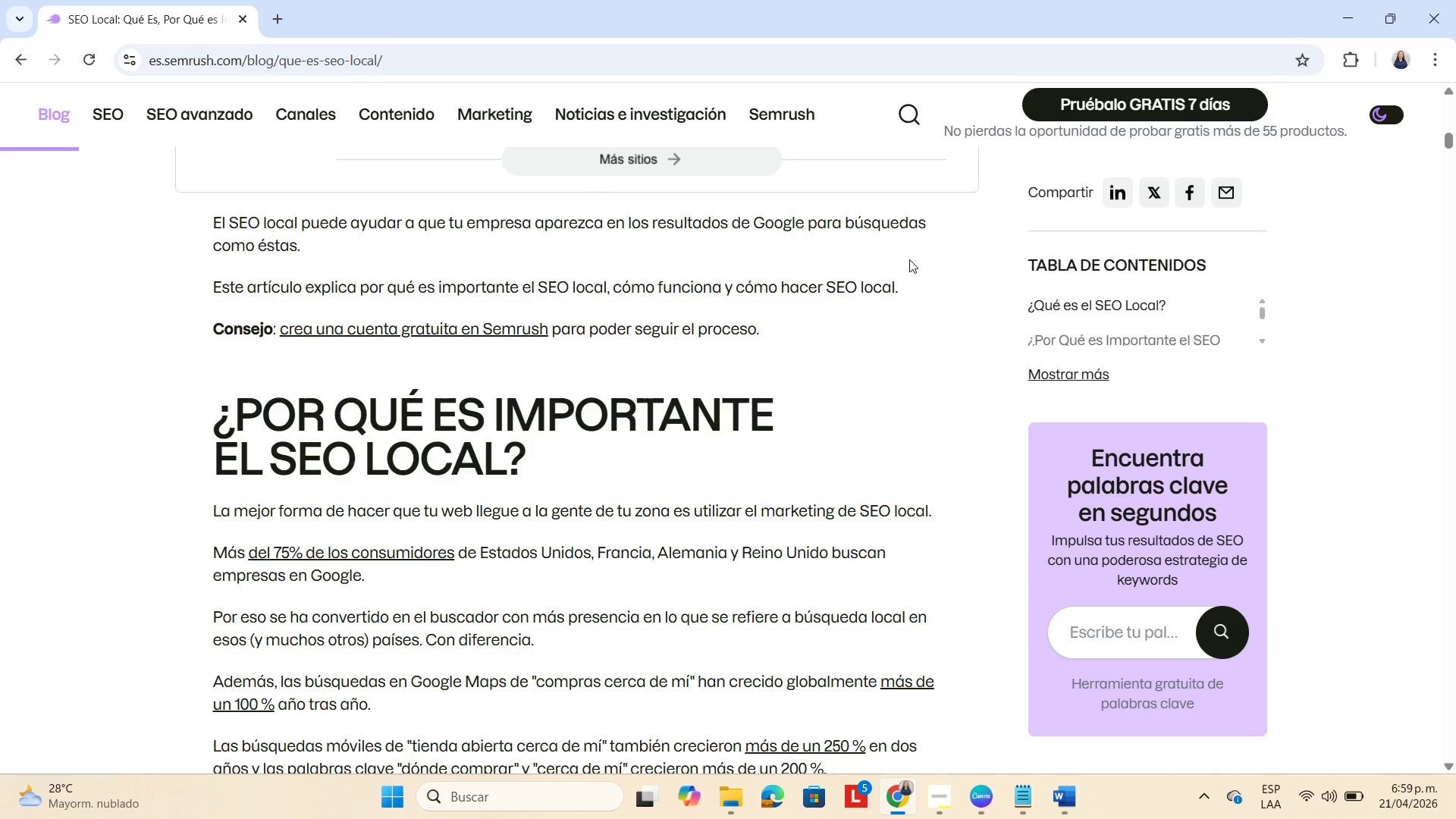 
scroll: coordinate [918, 277], scroll_direction: down, amount: 7.0
 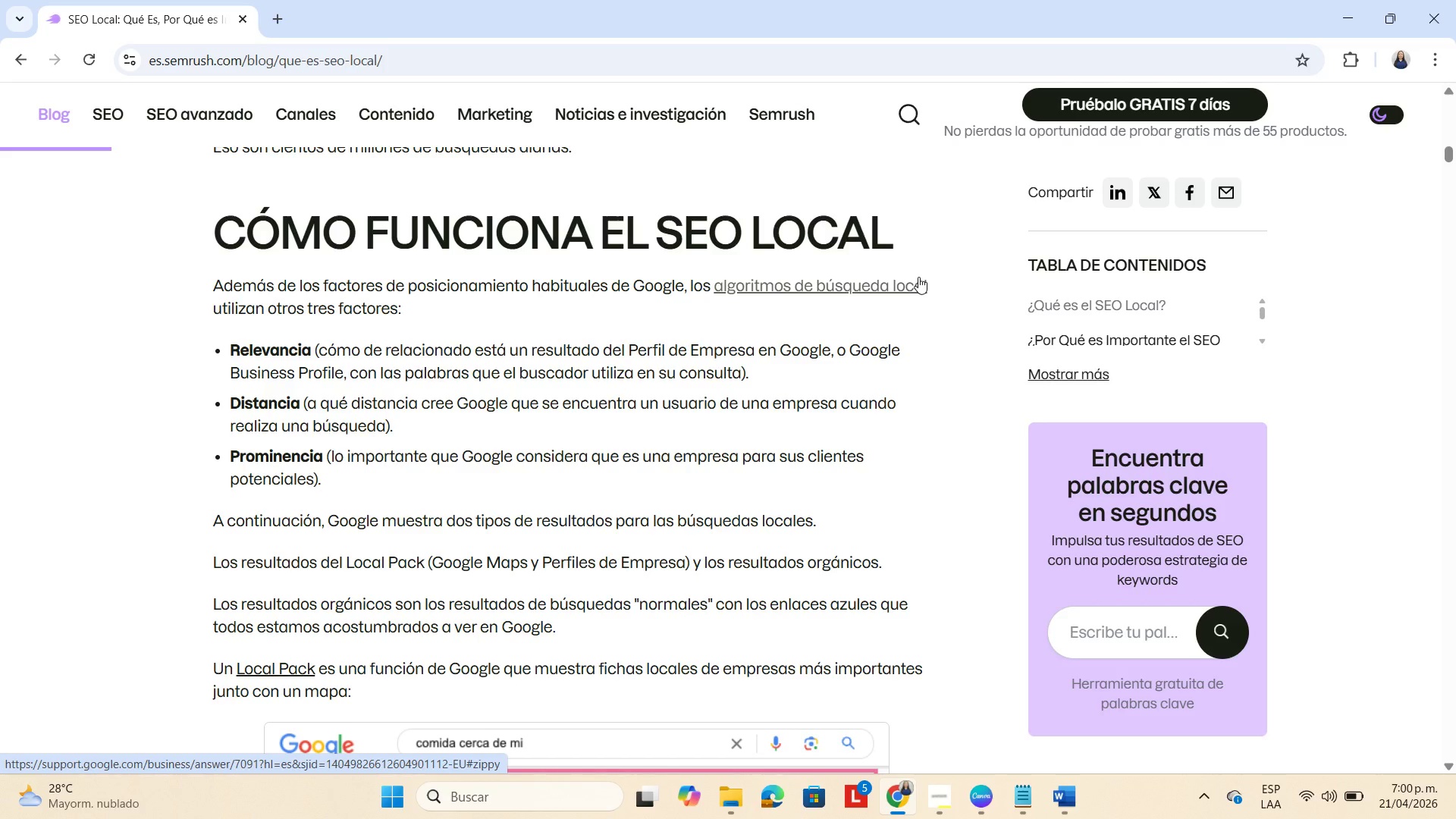 
wait(93.1)
 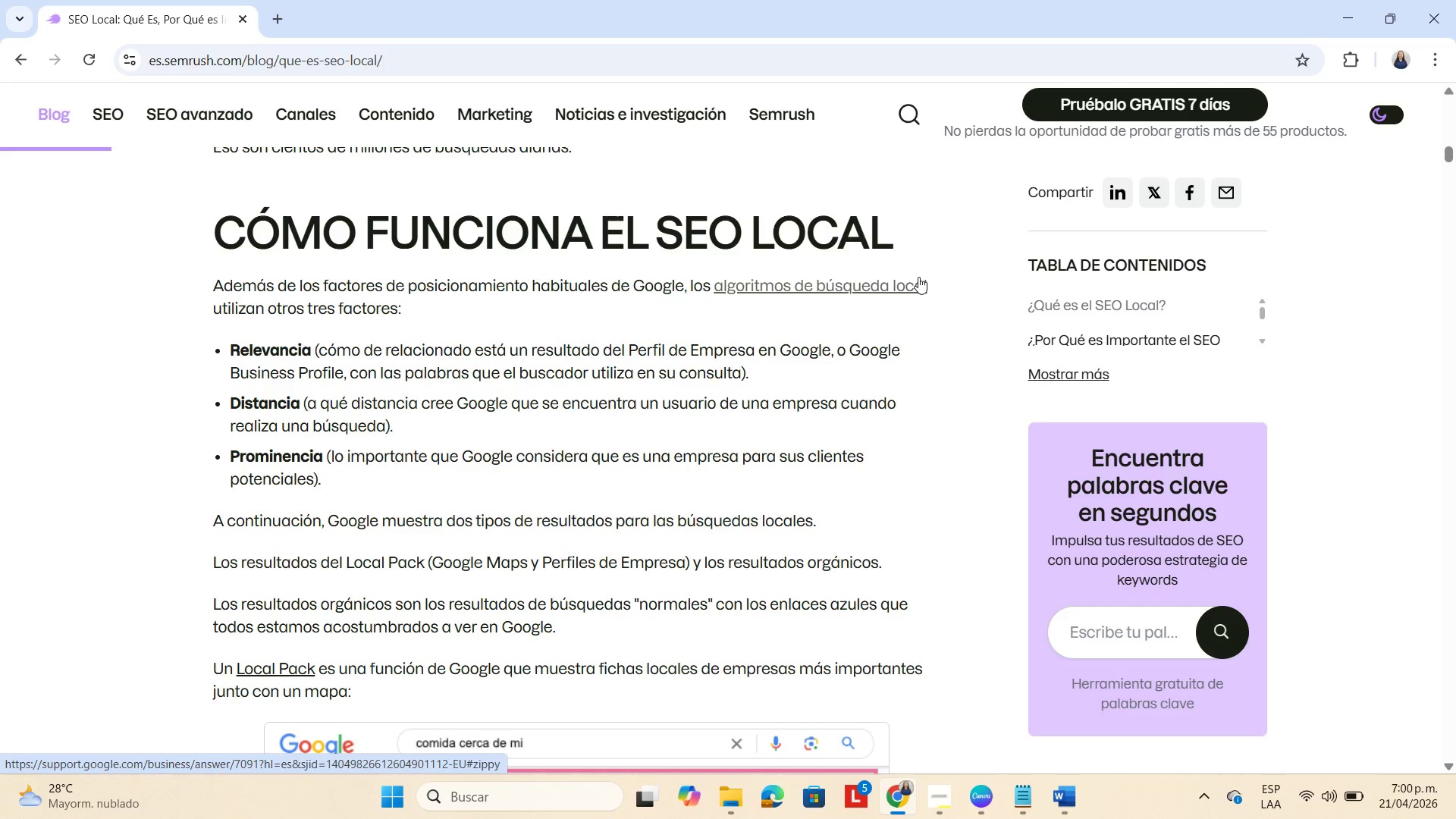 
scroll: coordinate [690, 482], scroll_direction: down, amount: 9.0
 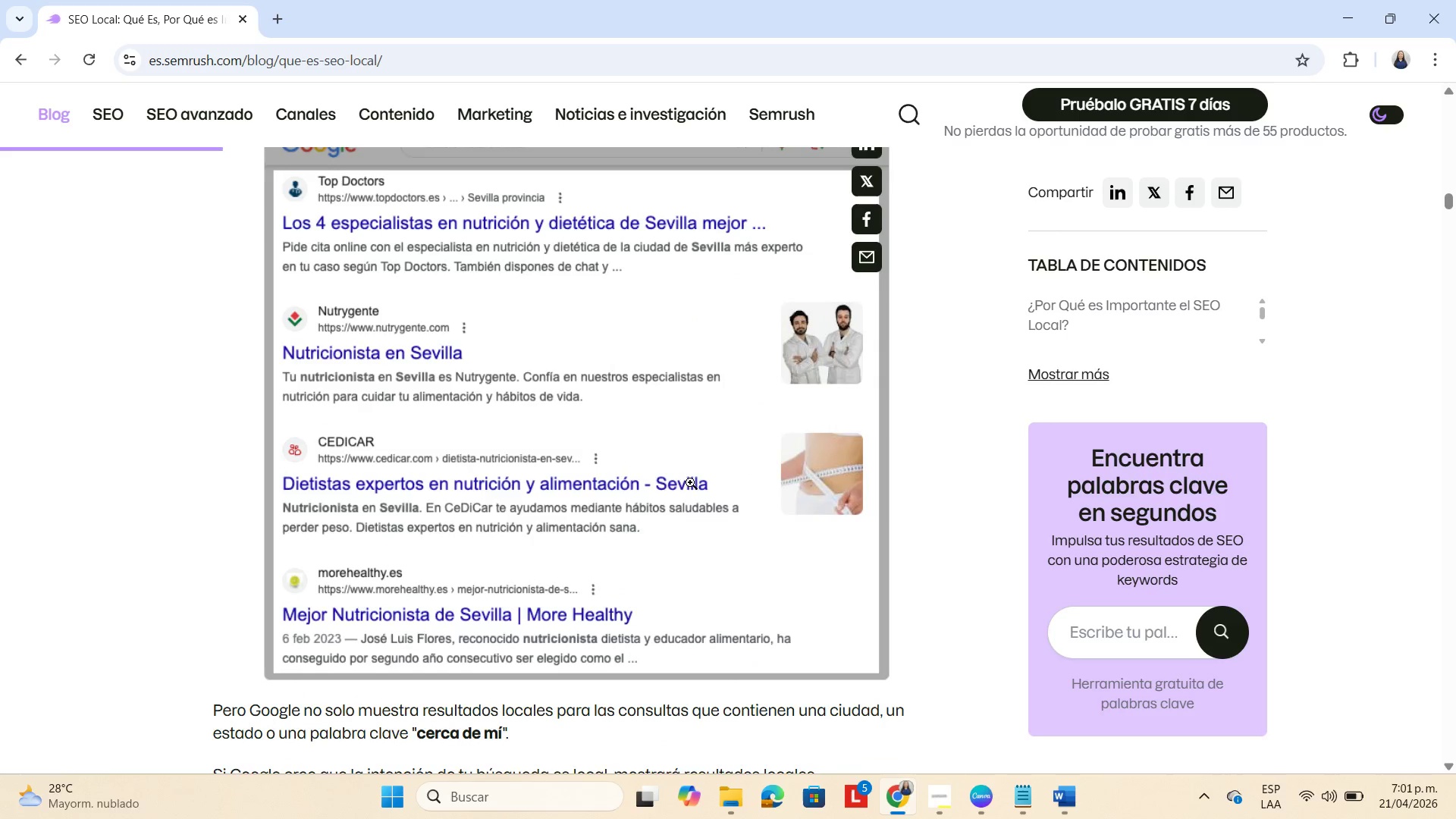 
scroll: coordinate [690, 482], scroll_direction: up, amount: 1.0
 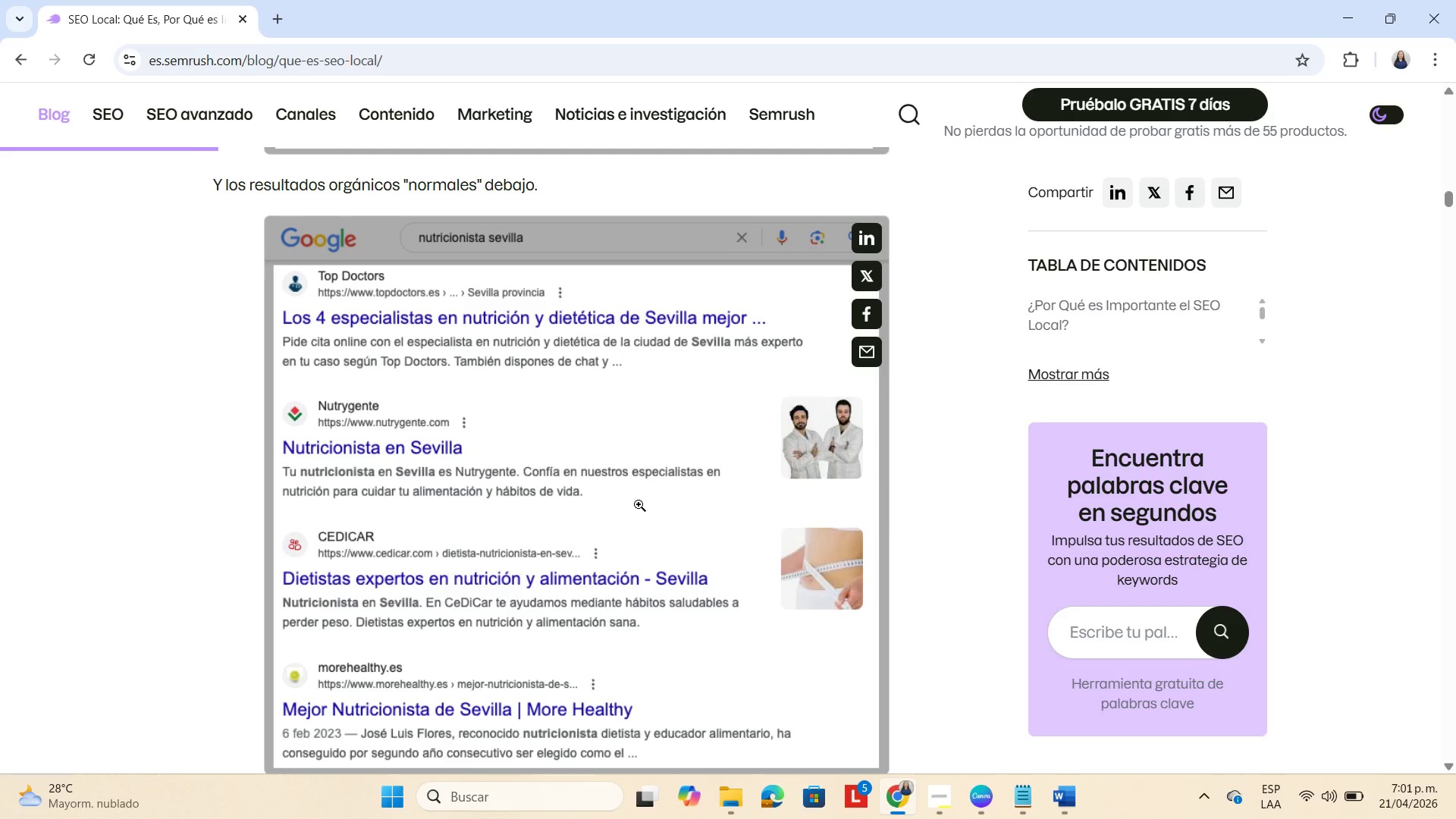 
wait(37.12)
 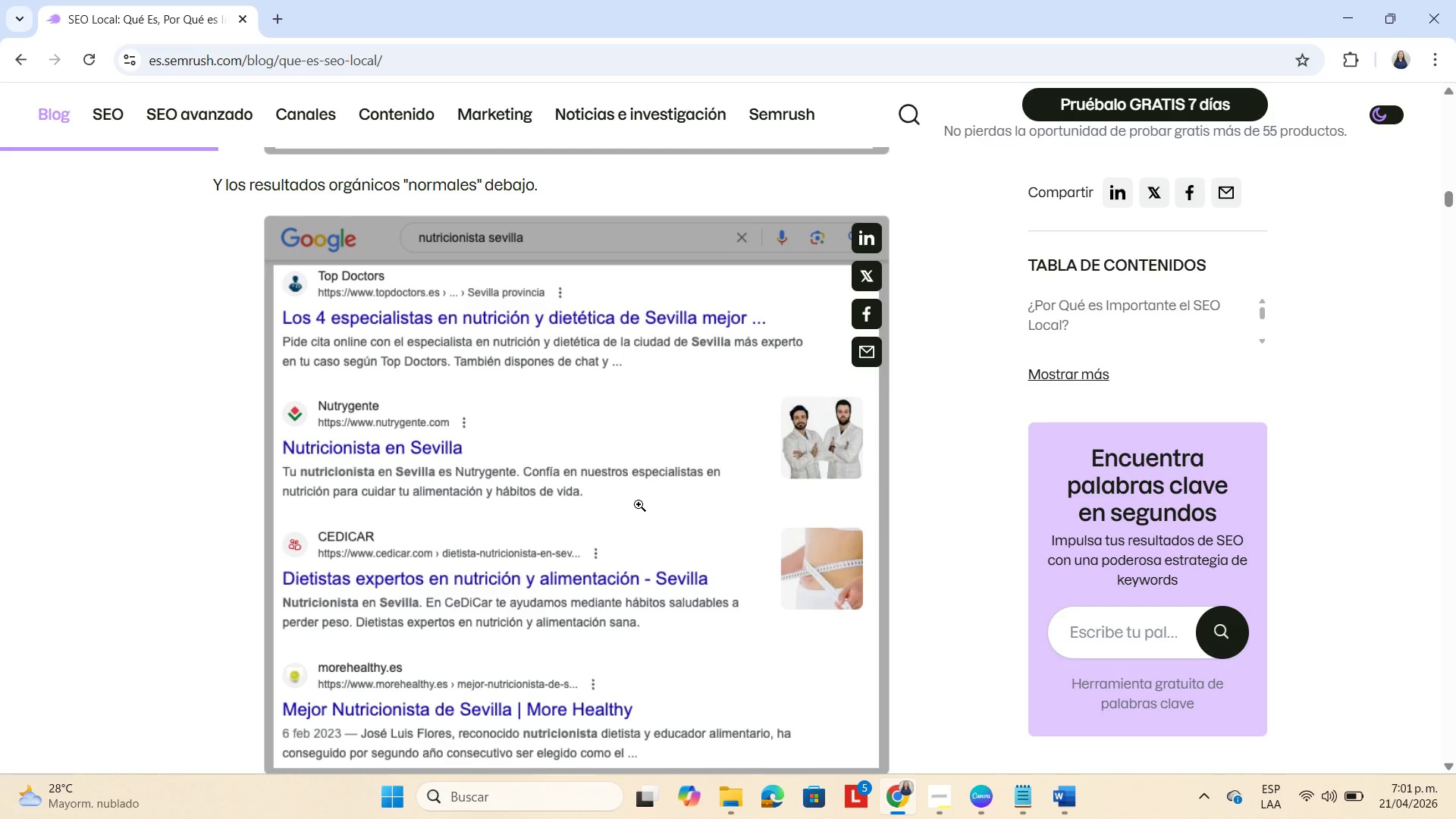 
scroll: coordinate [727, 413], scroll_direction: down, amount: 15.0
 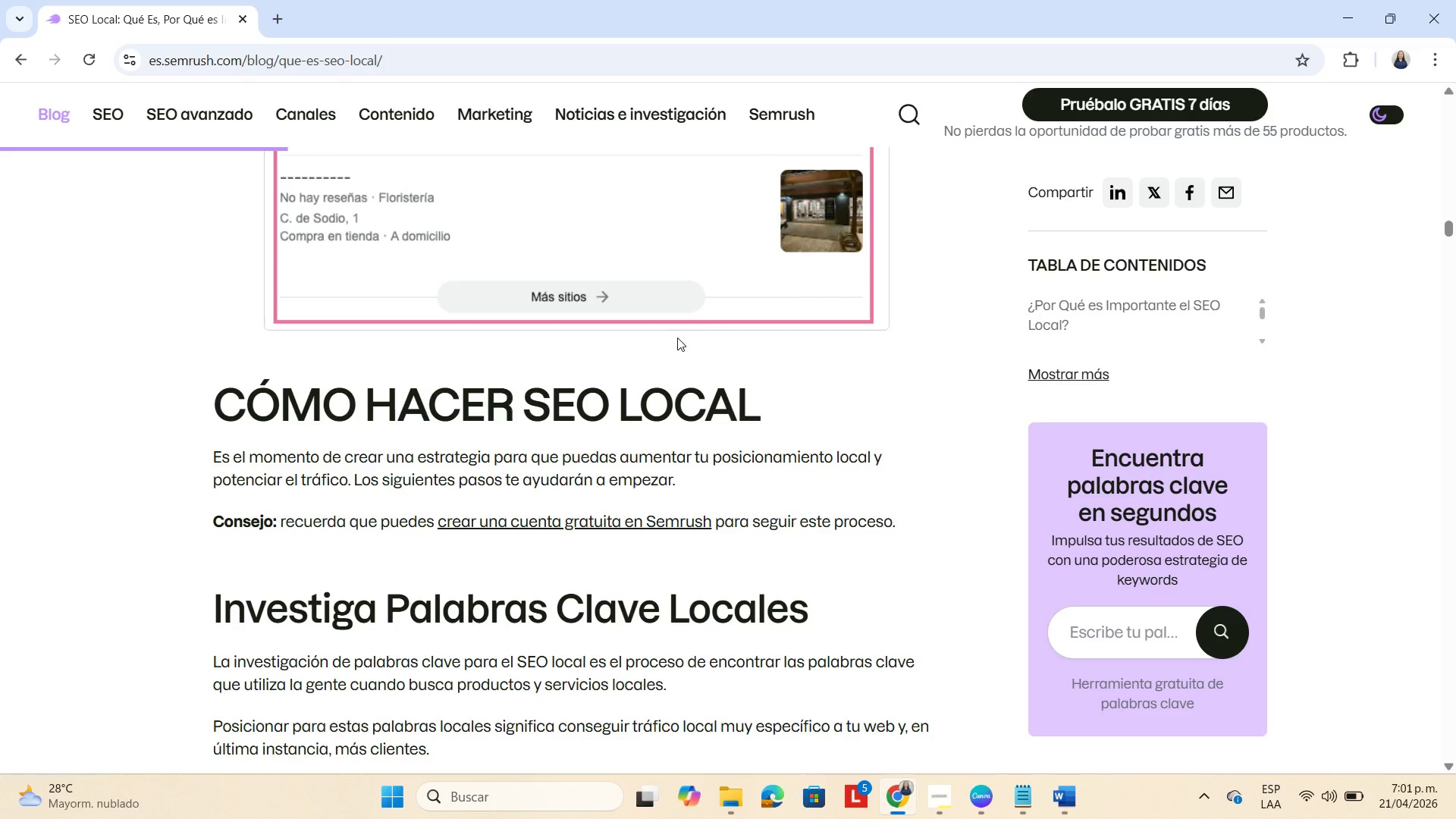 
scroll: coordinate [668, 355], scroll_direction: down, amount: 2.0
 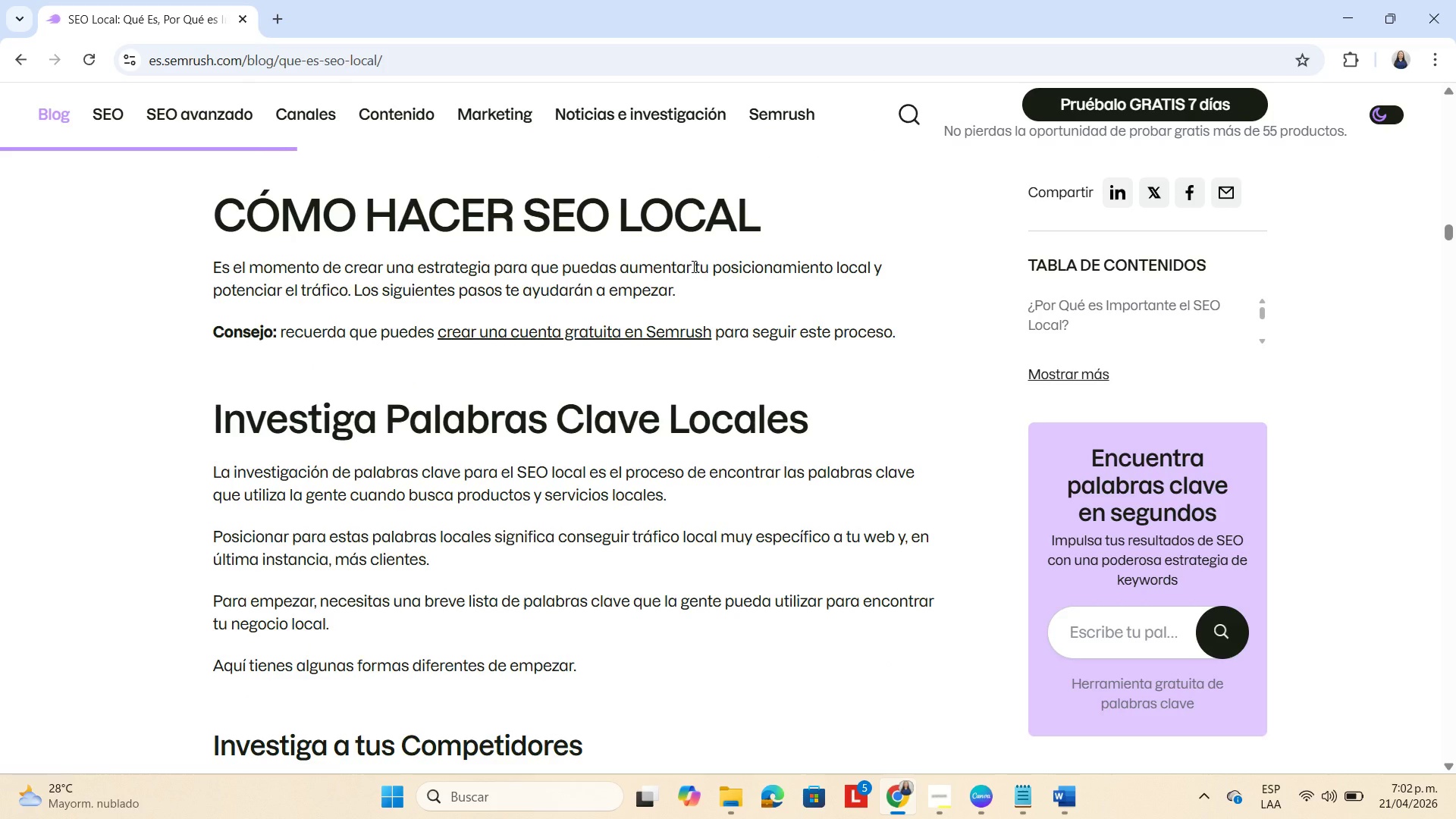 
wait(48.13)
 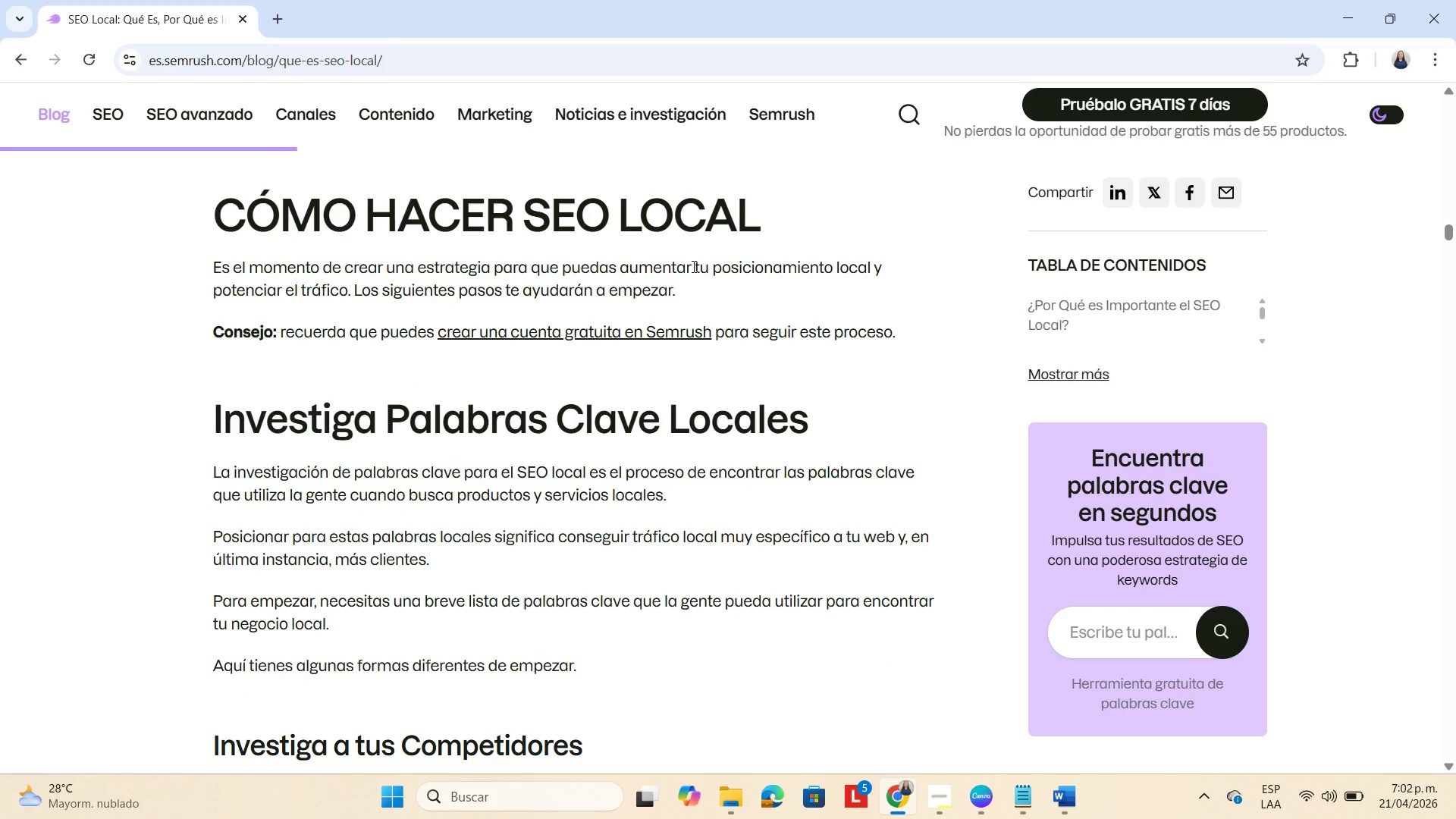 
scroll: coordinate [625, 296], scroll_direction: down, amount: 4.0
 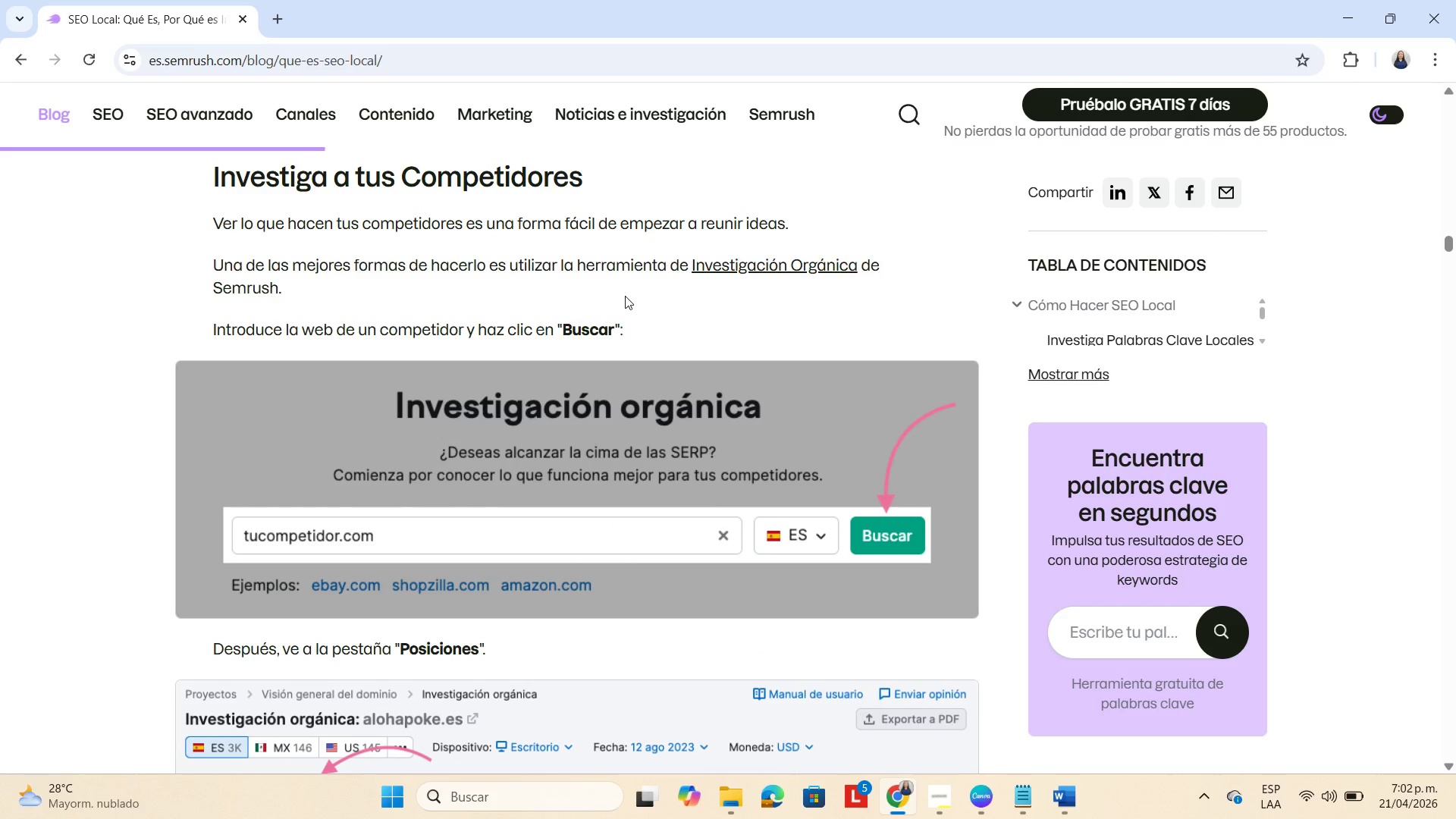 
wait(8.97)
 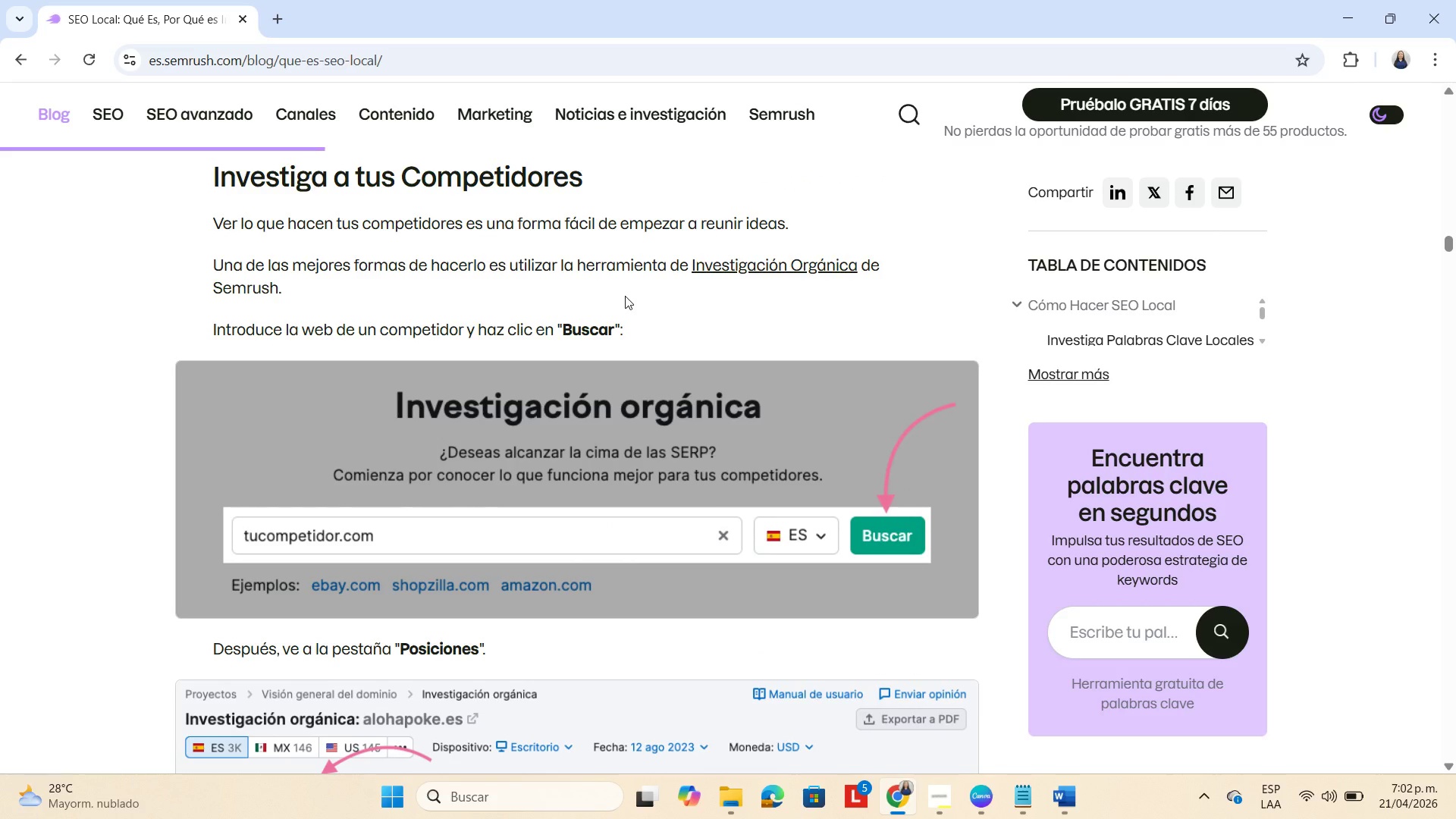 
scroll: coordinate [625, 297], scroll_direction: down, amount: 22.0
 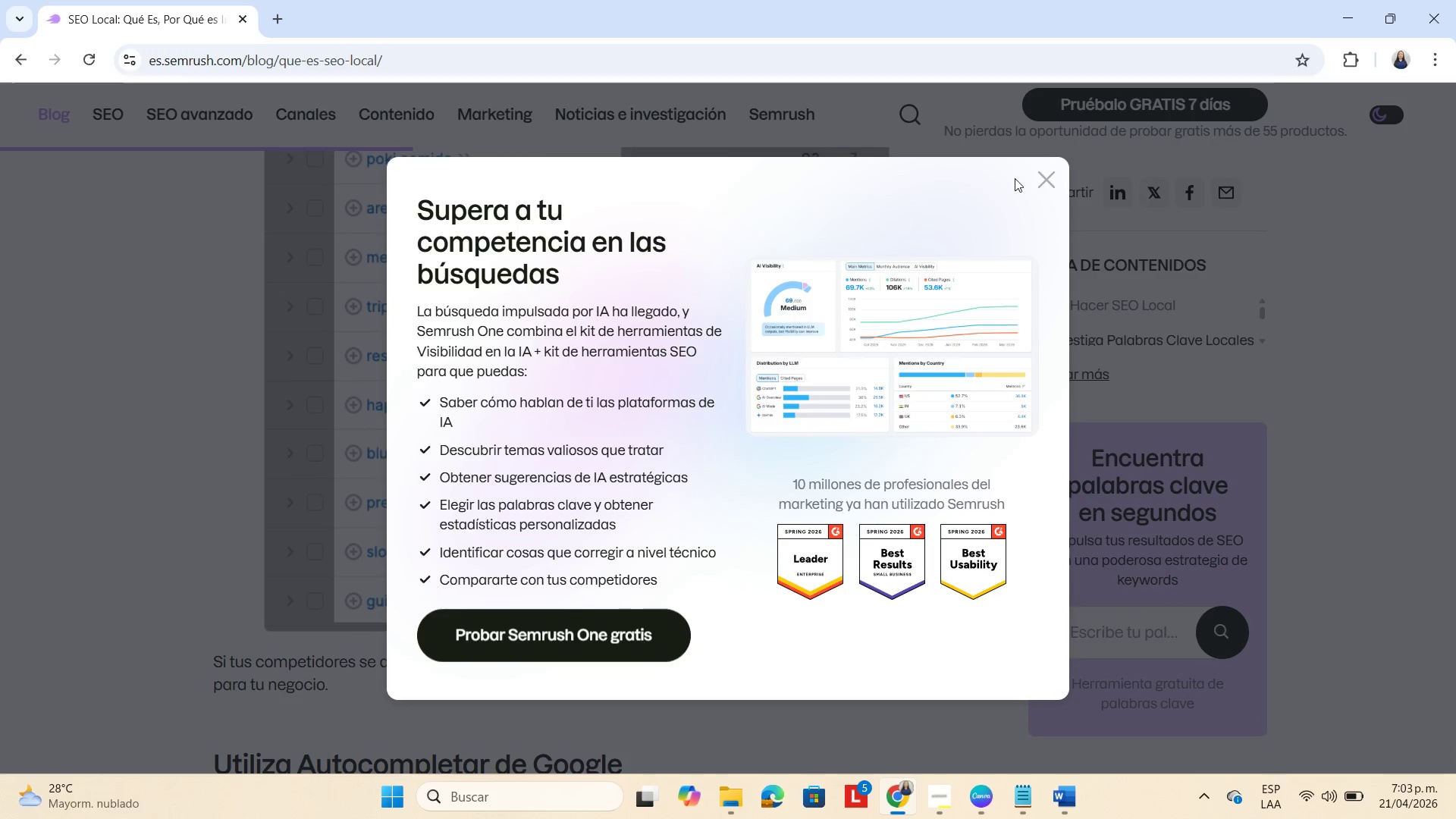 
left_click([1043, 180])
 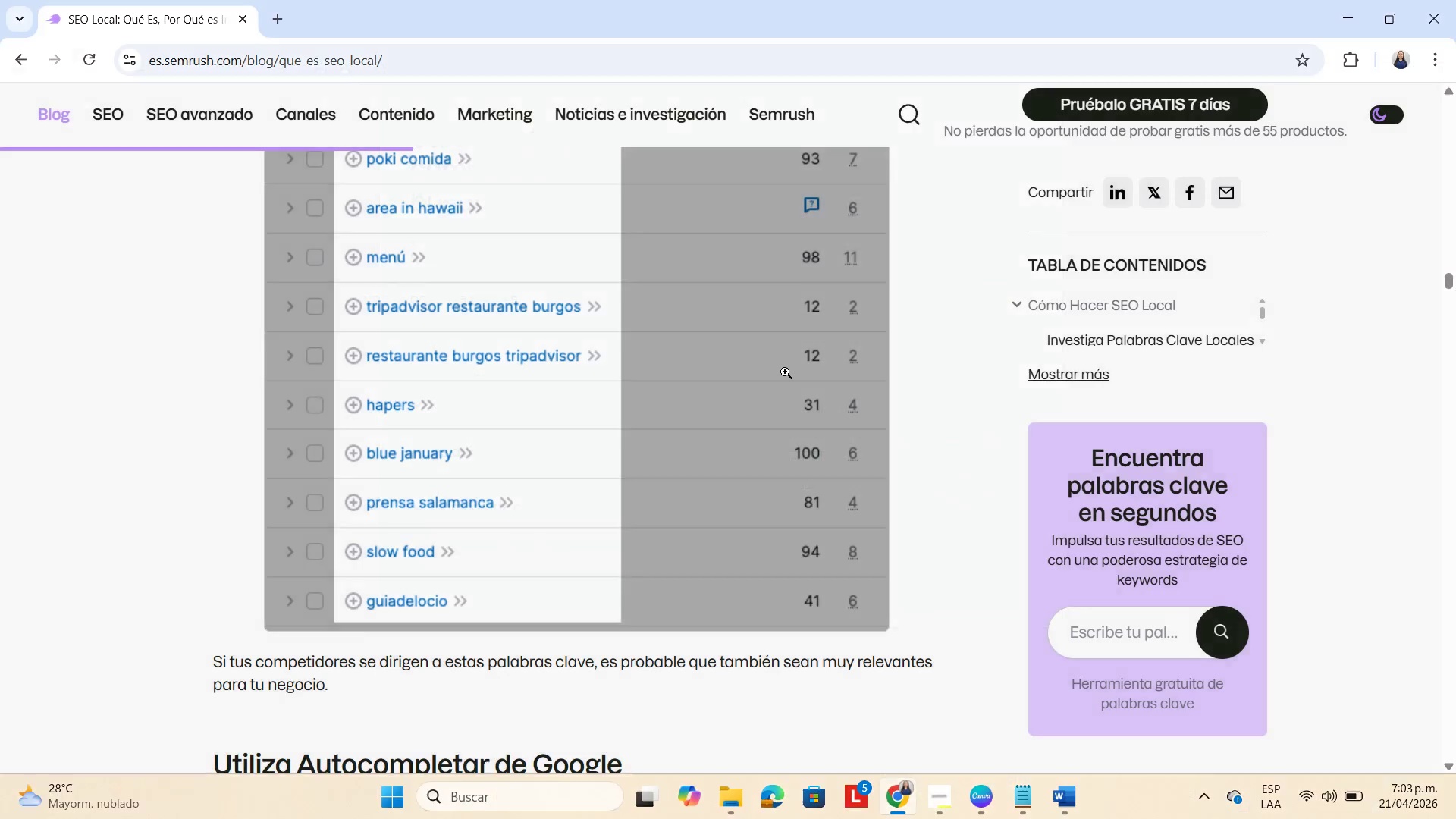 
scroll: coordinate [785, 372], scroll_direction: down, amount: 4.0
 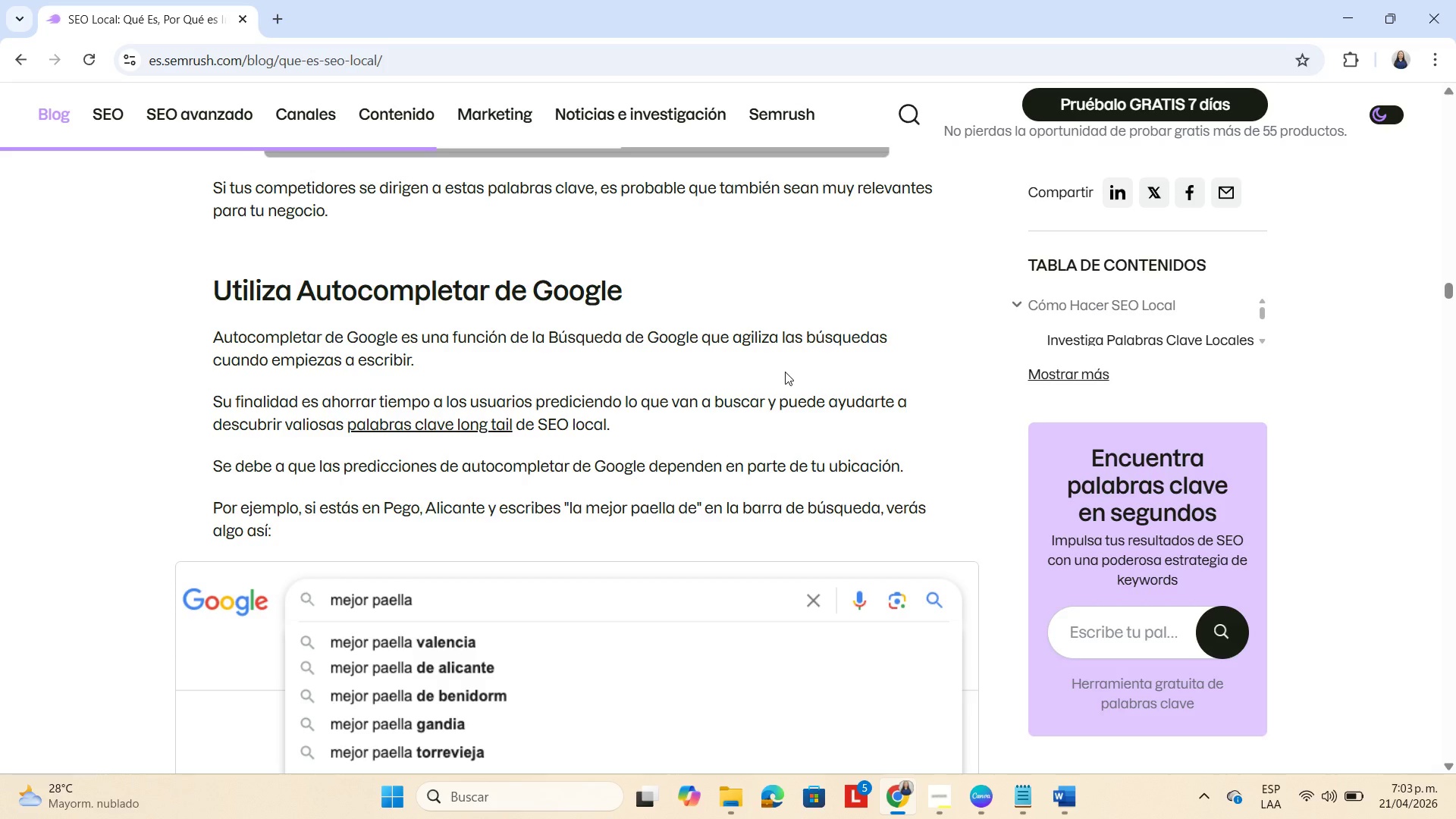 
wait(57.33)
 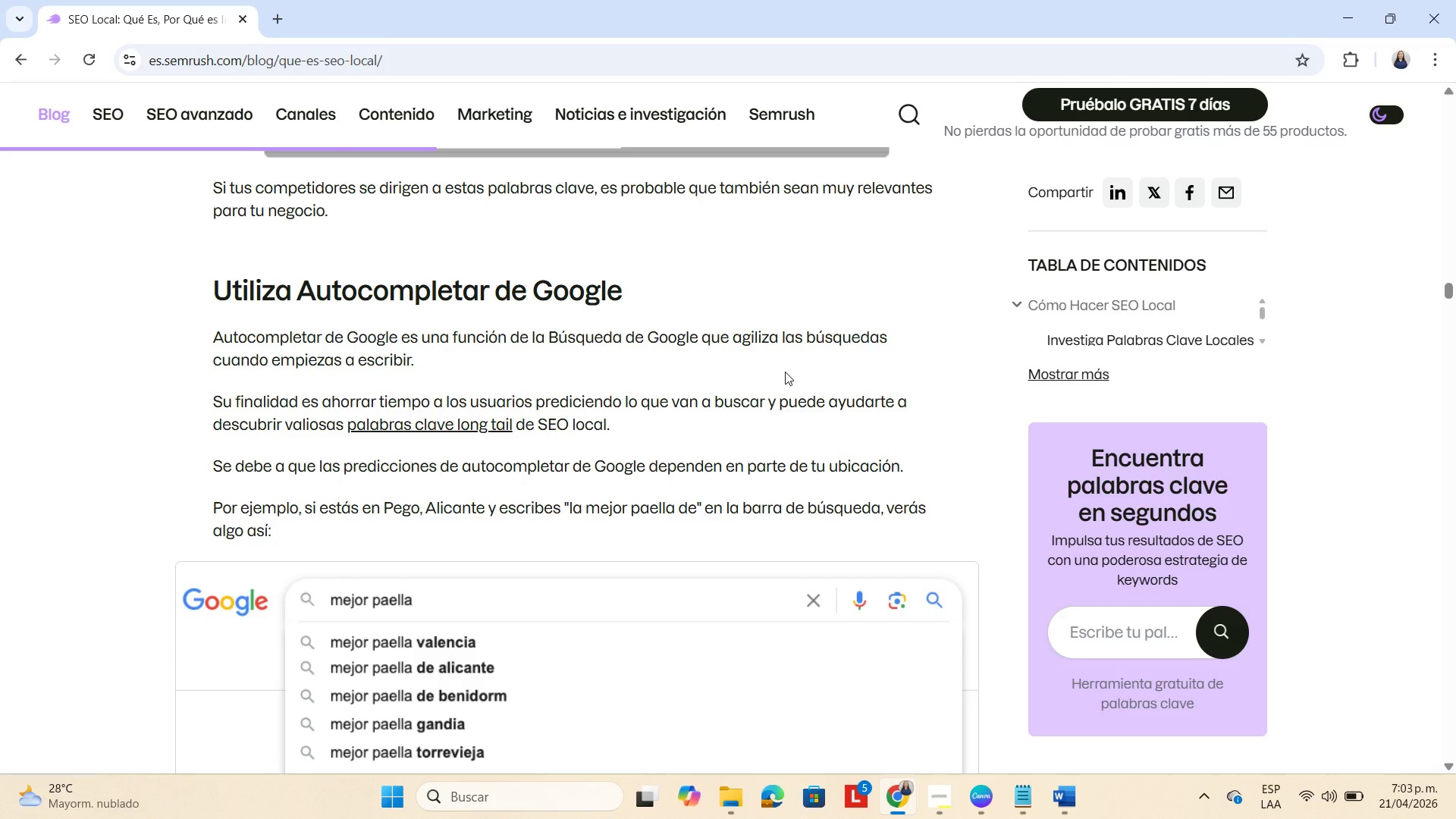 
scroll: coordinate [684, 389], scroll_direction: down, amount: 8.0
 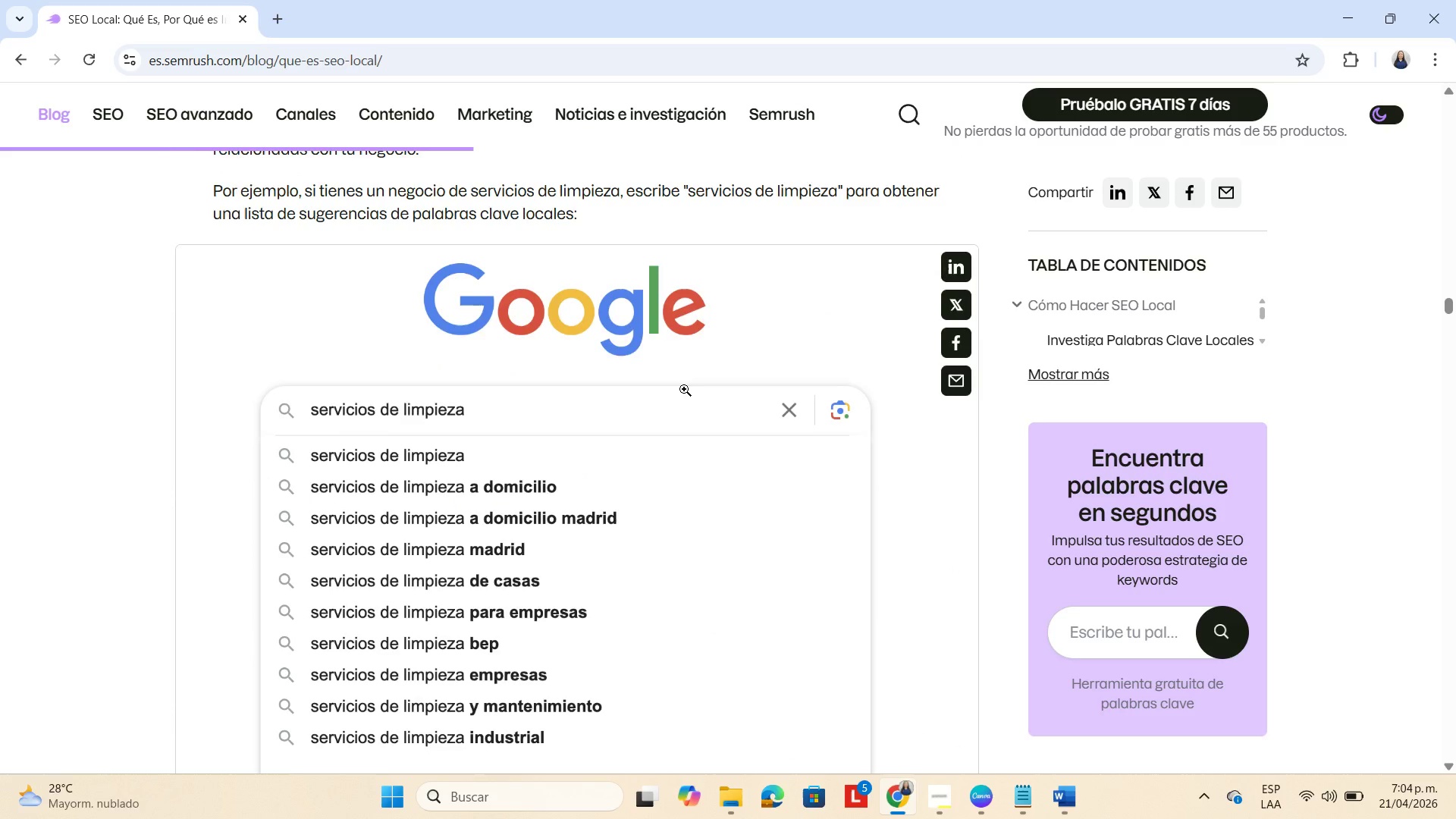 
scroll: coordinate [684, 389], scroll_direction: up, amount: 2.0
 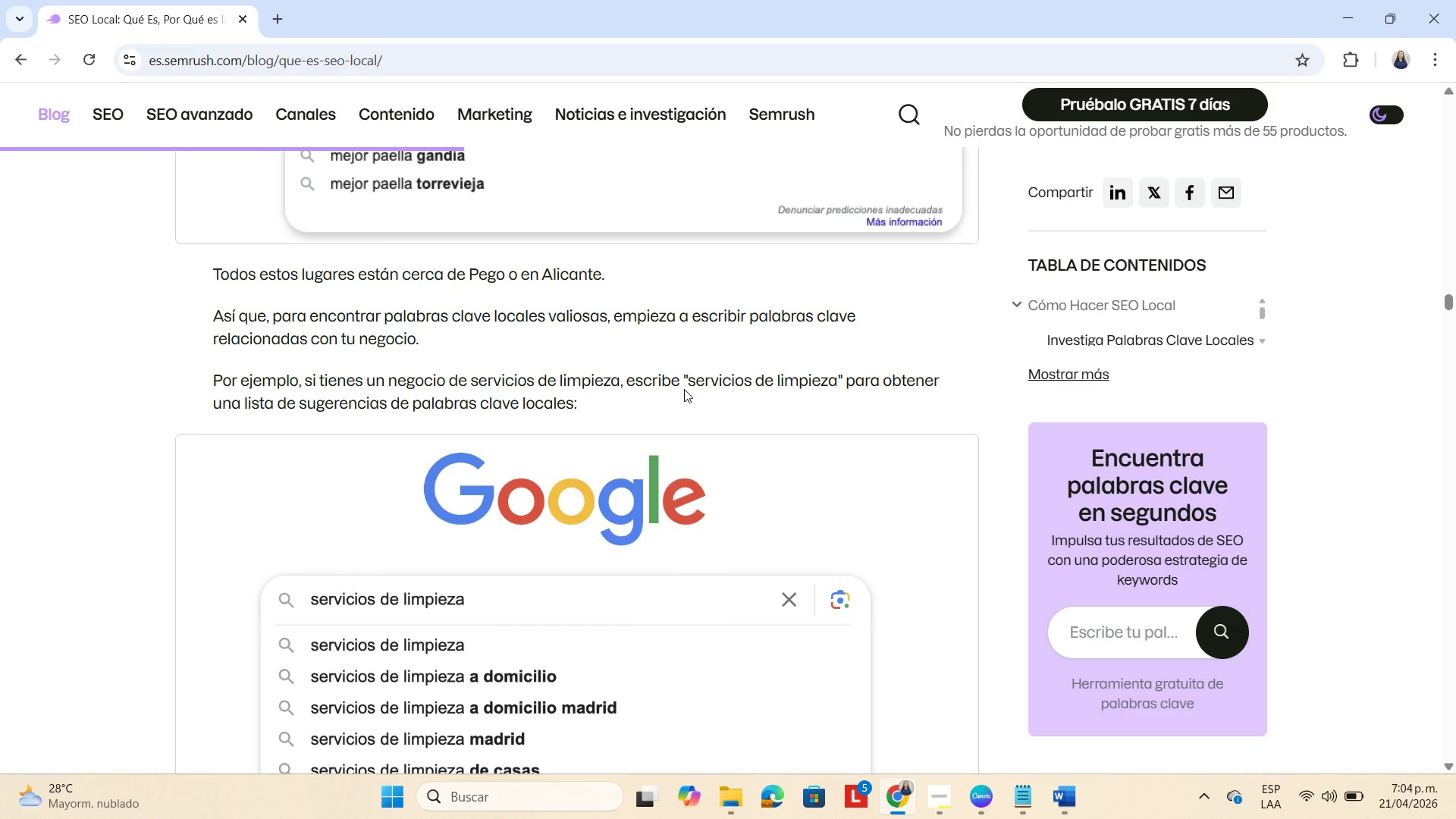 
wait(61.37)
 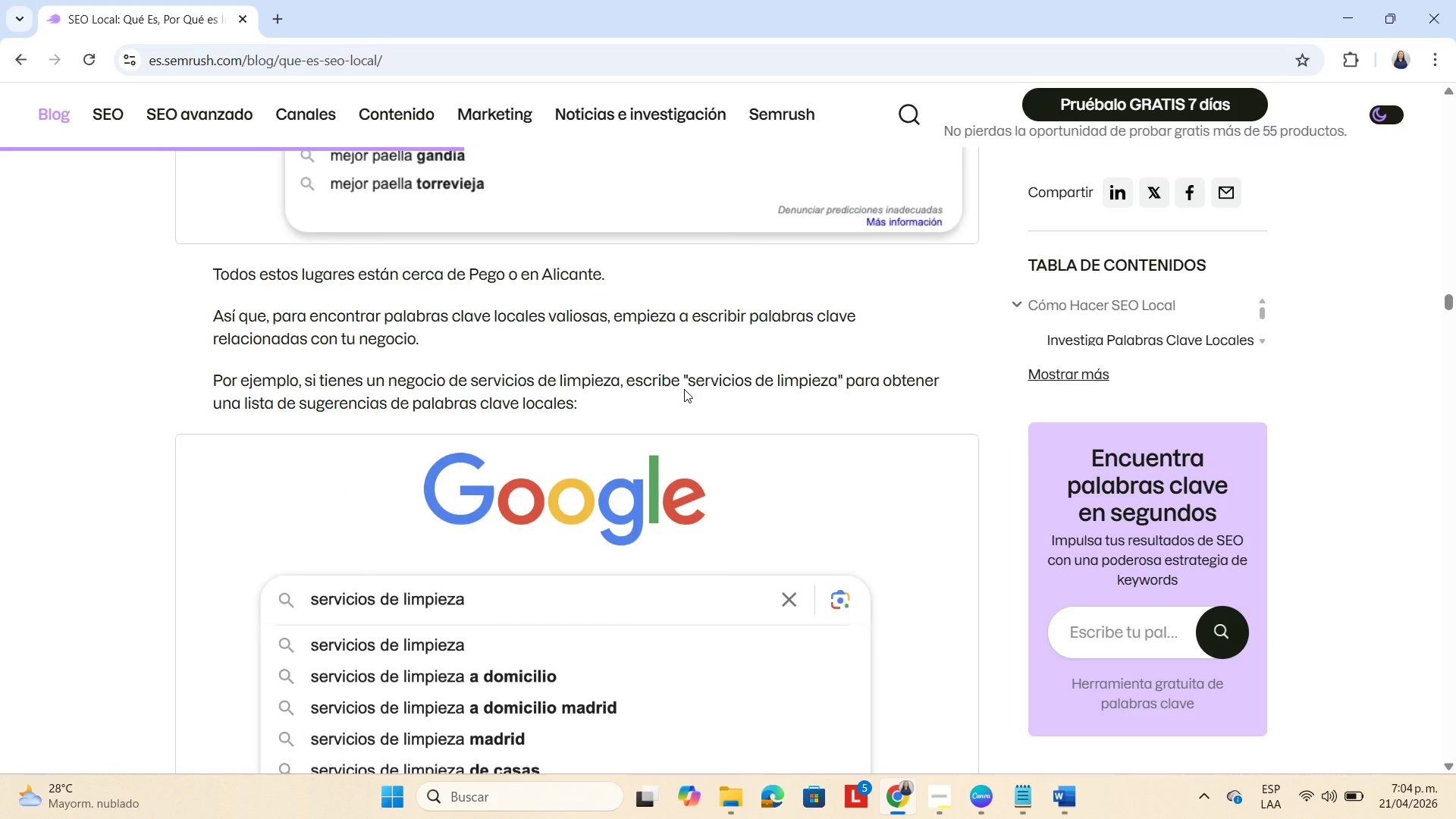 
scroll: coordinate [700, 440], scroll_direction: down, amount: 12.0
 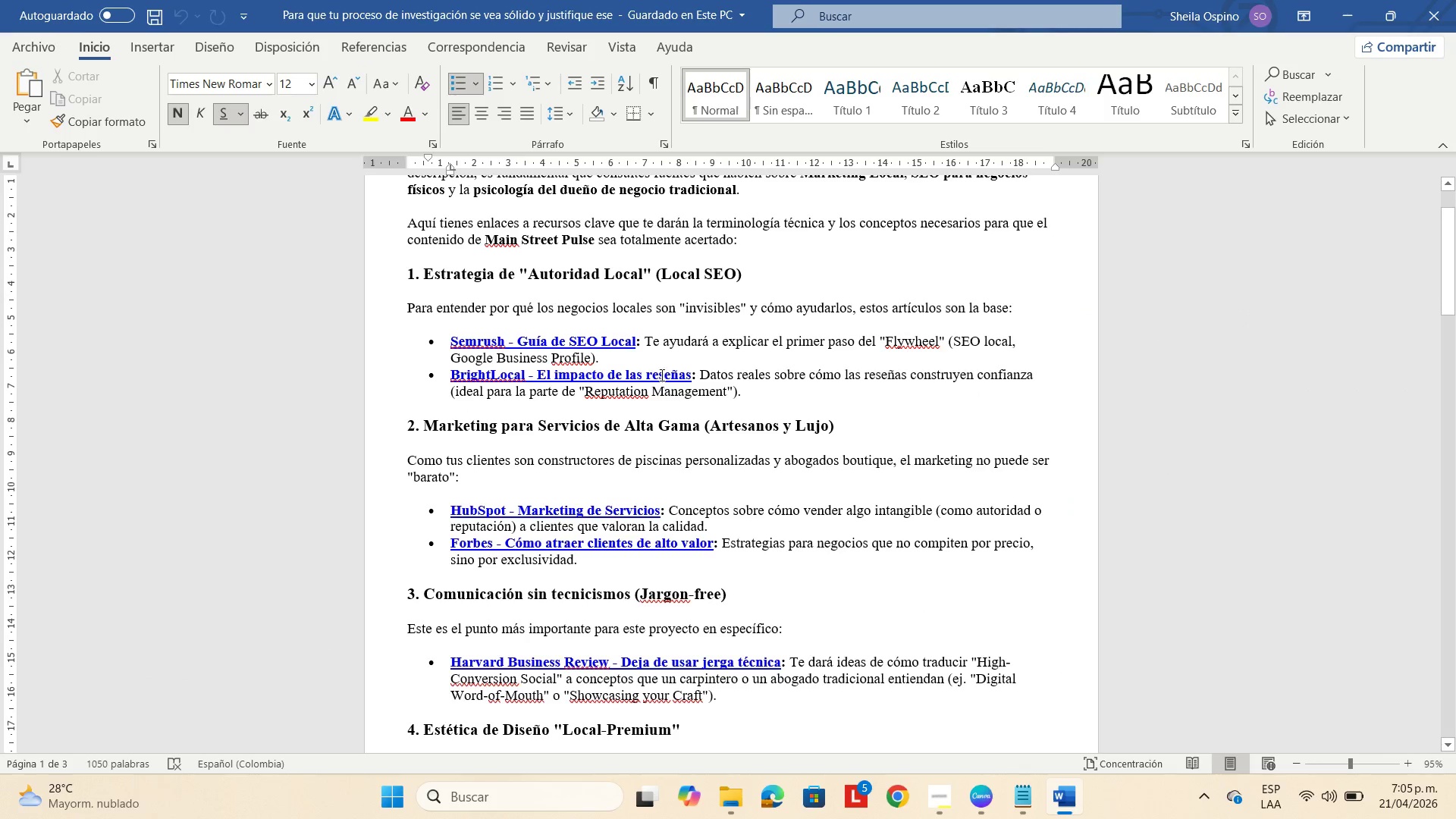 
wait(8.6)
 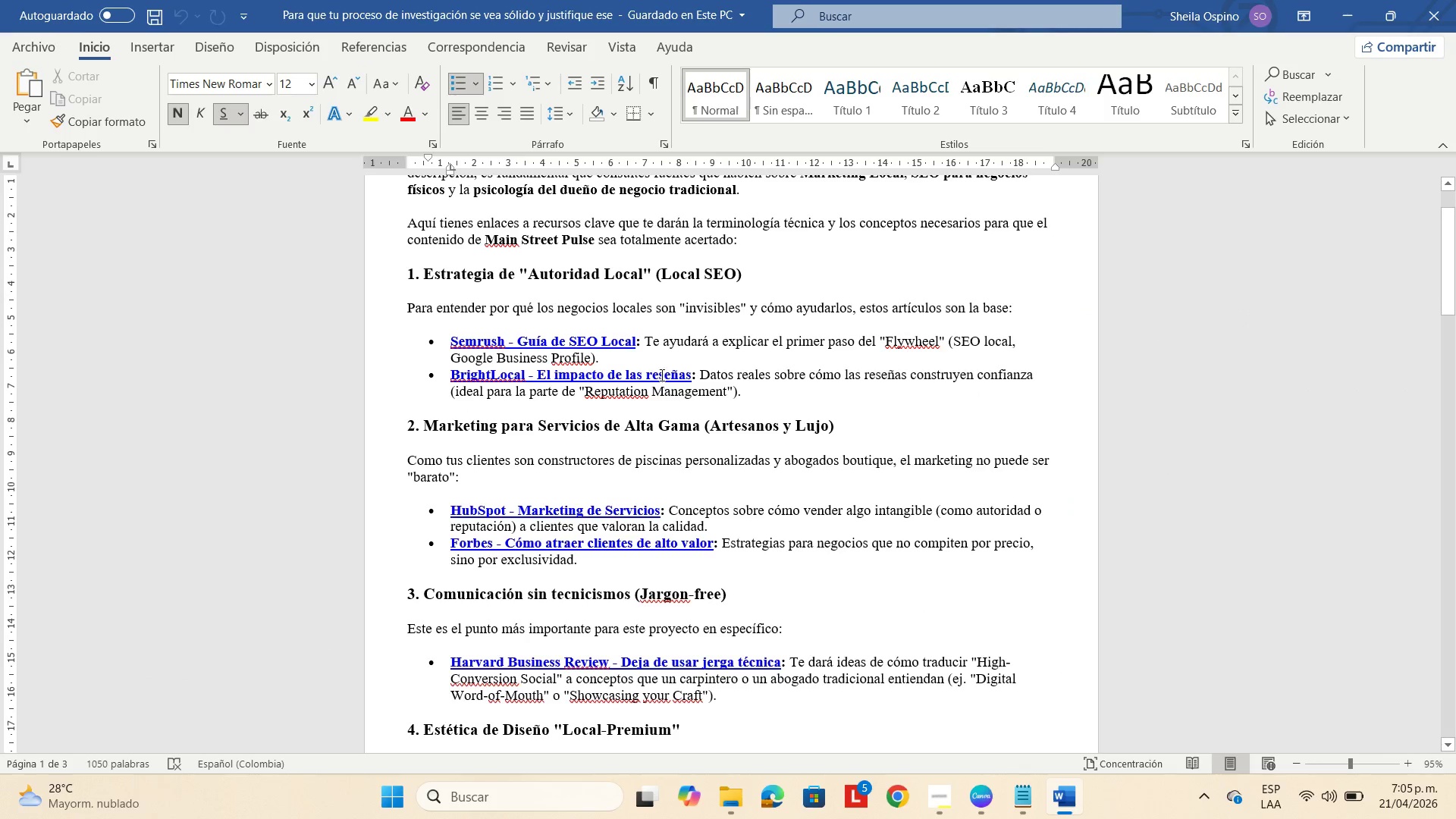 
scroll: coordinate [657, 548], scroll_direction: down, amount: 1.0
 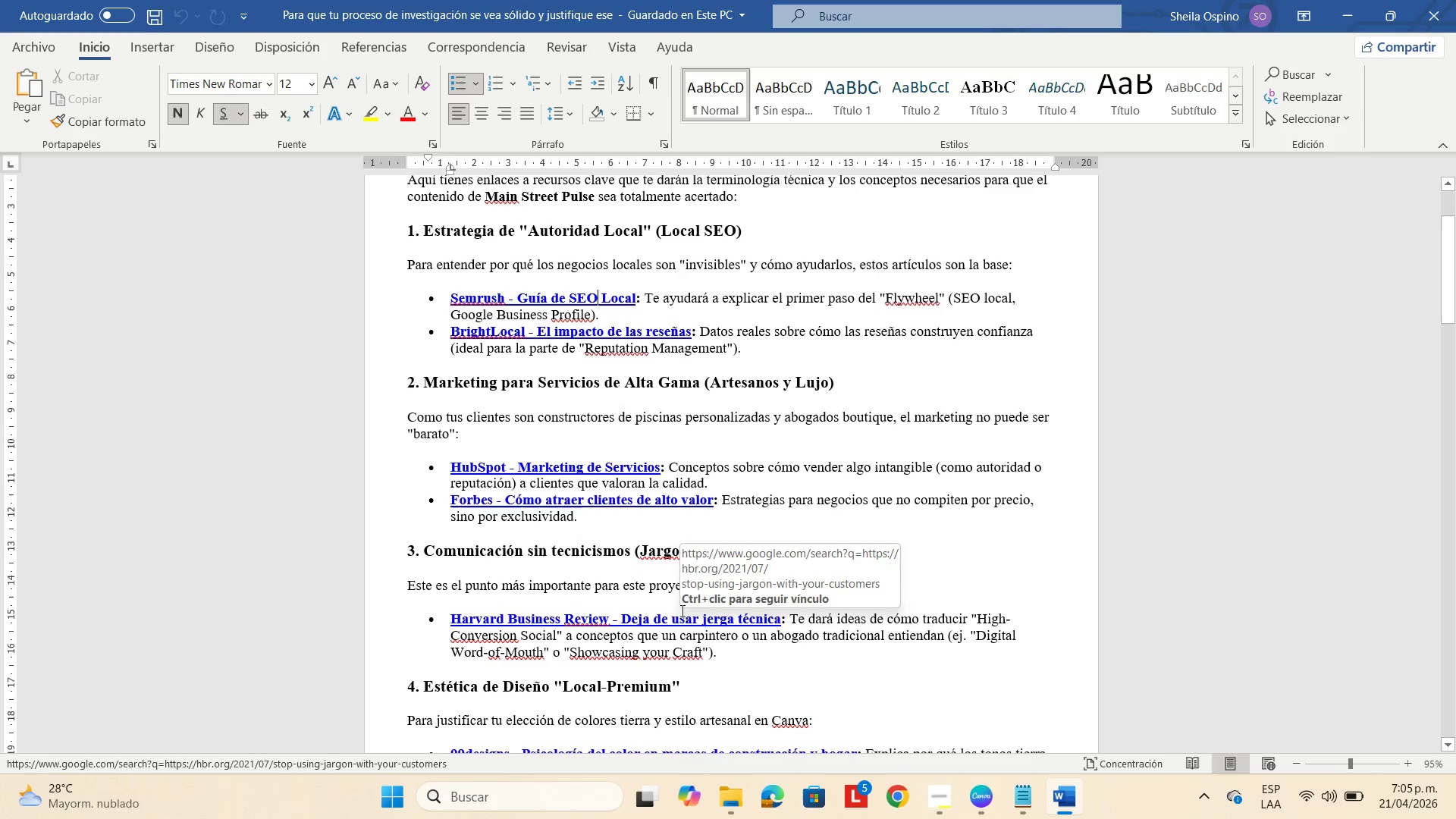 
key(Control+ControlLeft)
 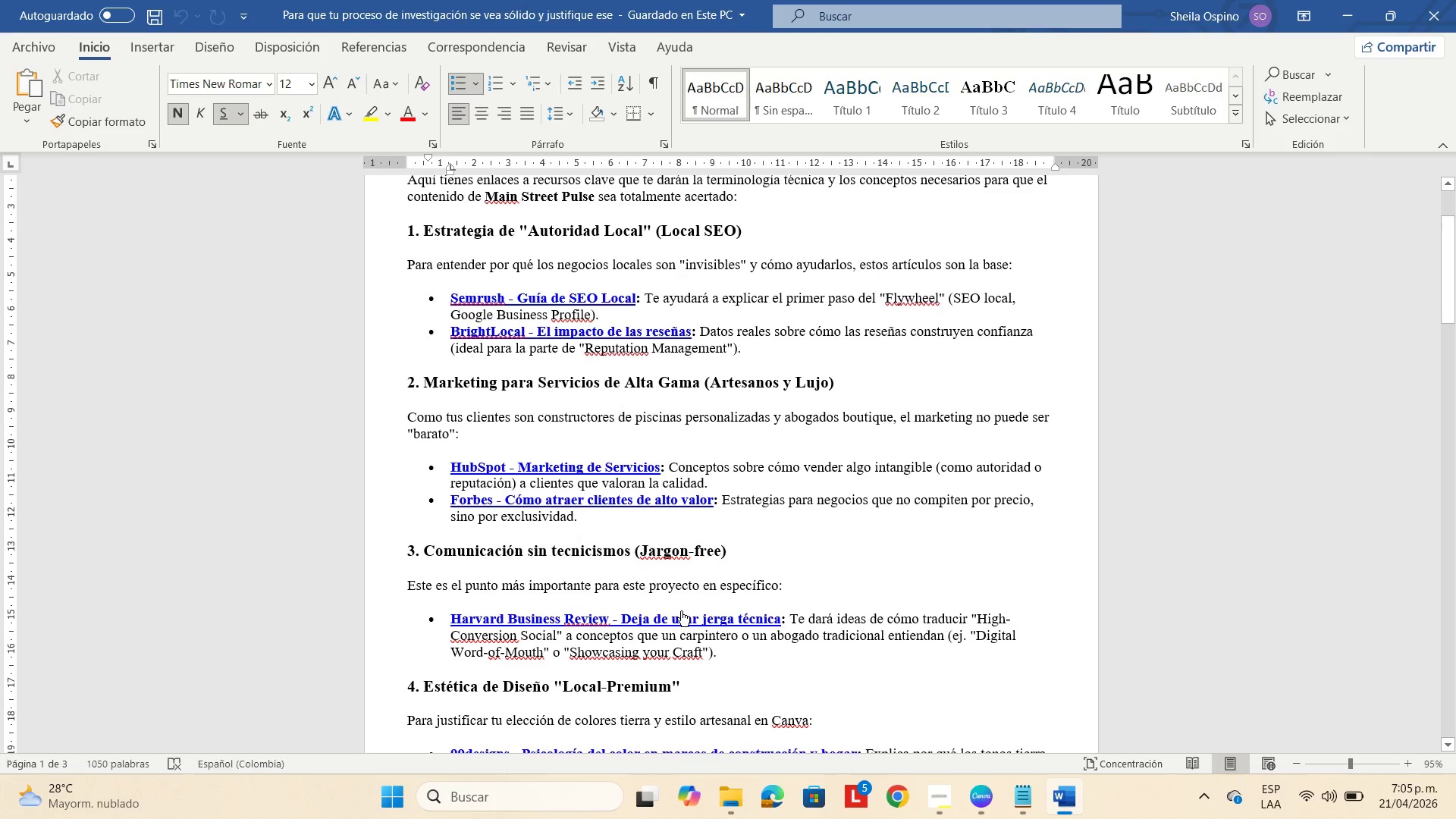 
left_click([681, 610])
 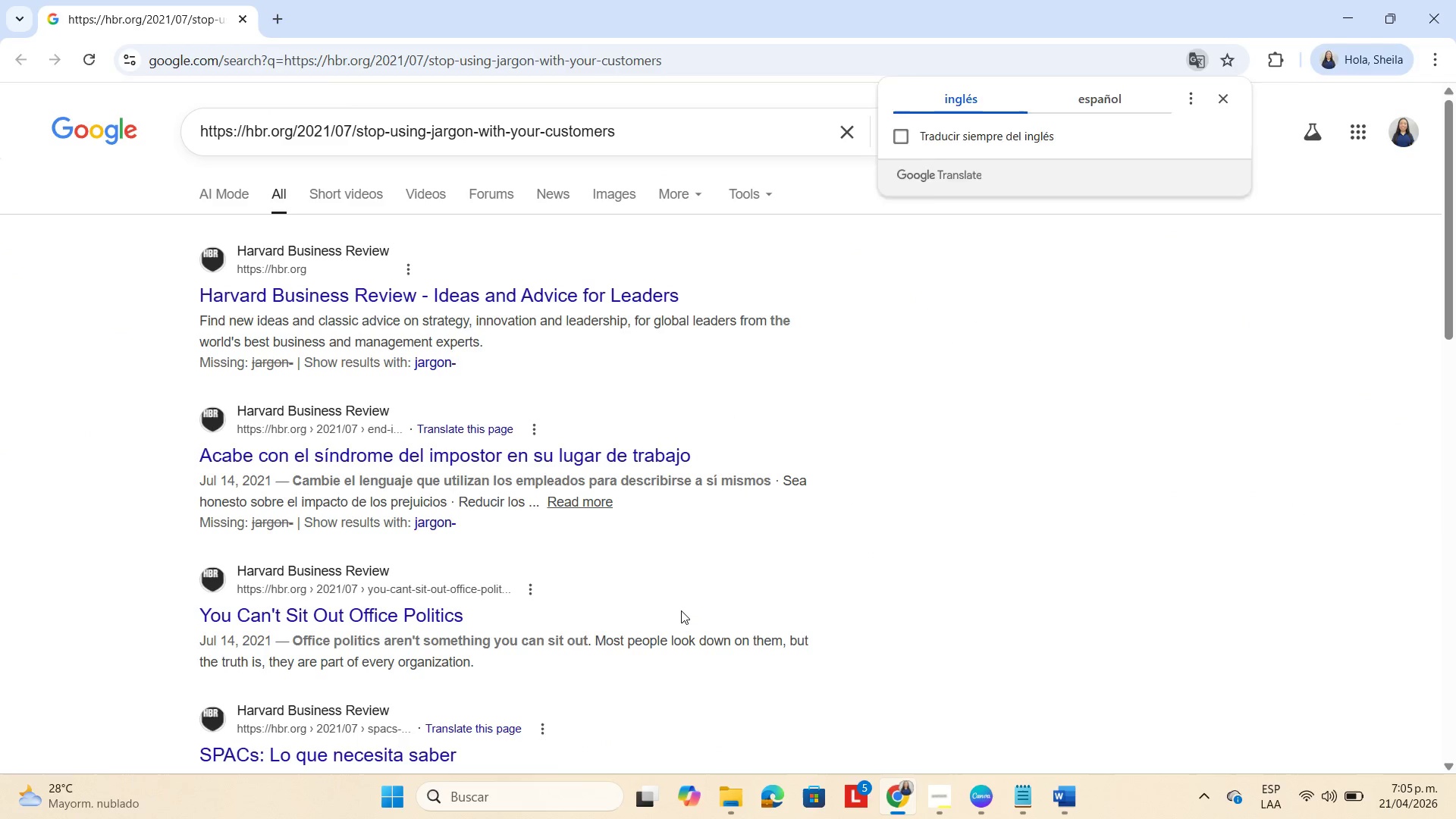 
wait(9.11)
 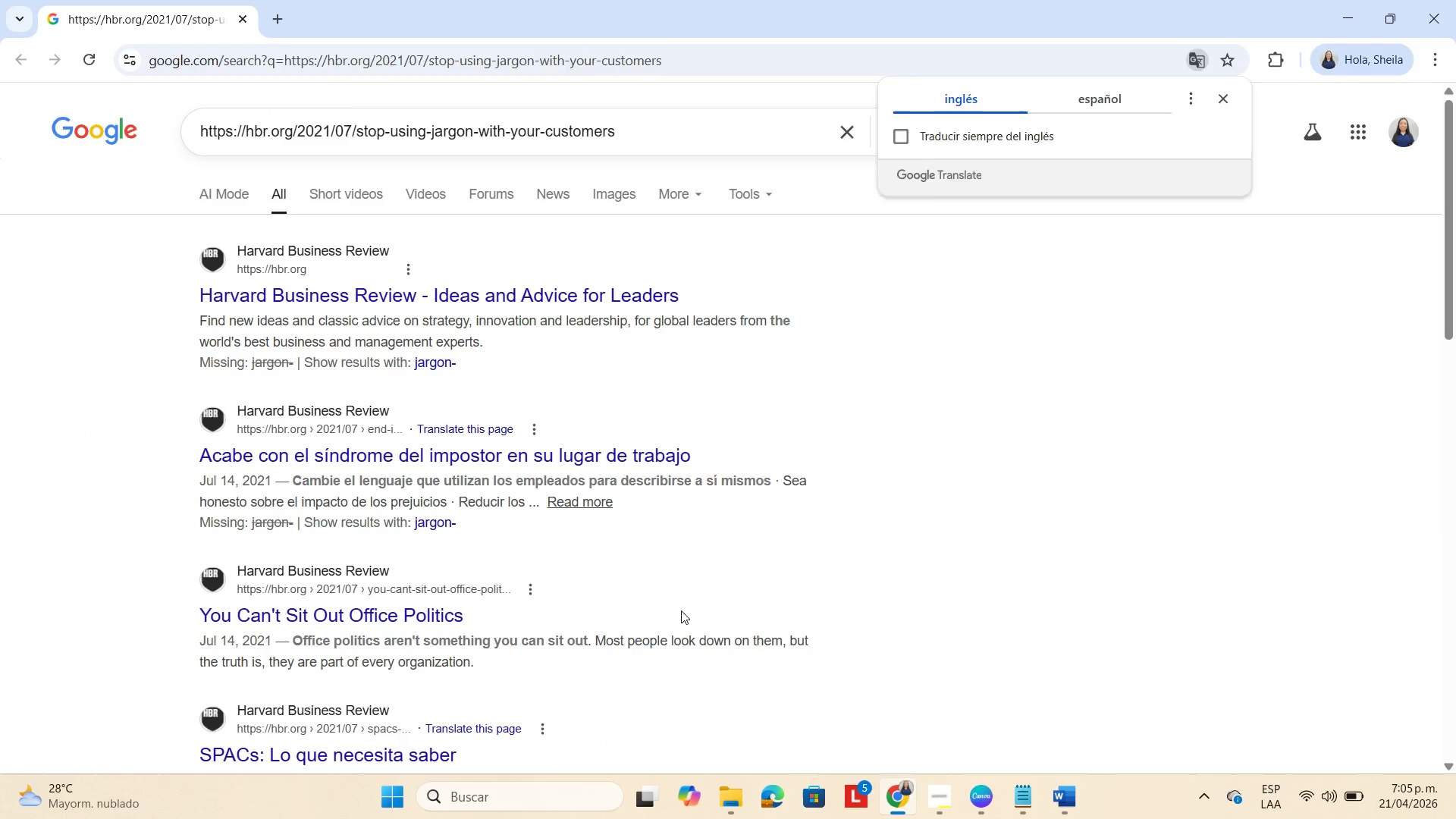 
left_click([620, 454])
 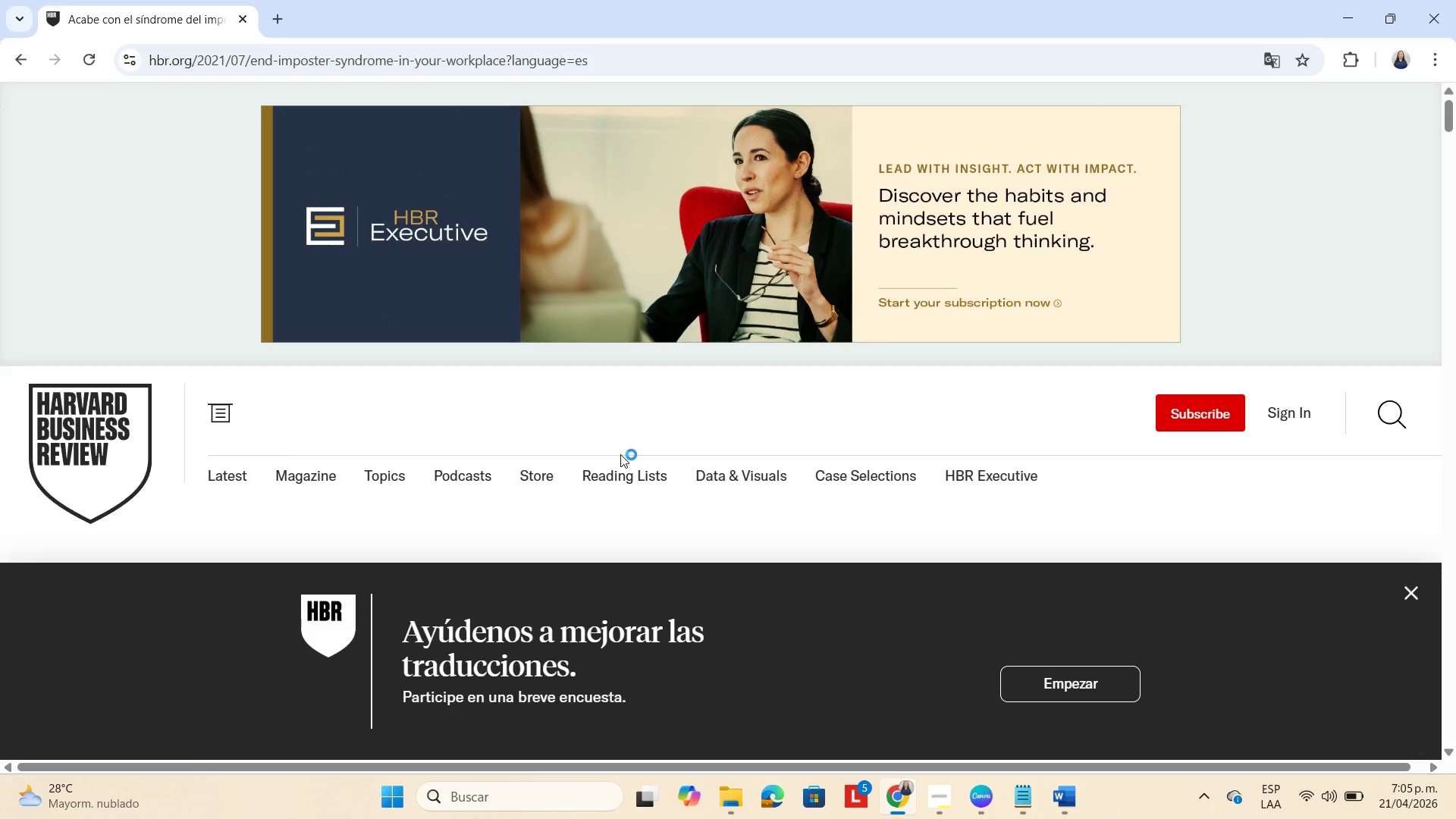 
wait(16.12)
 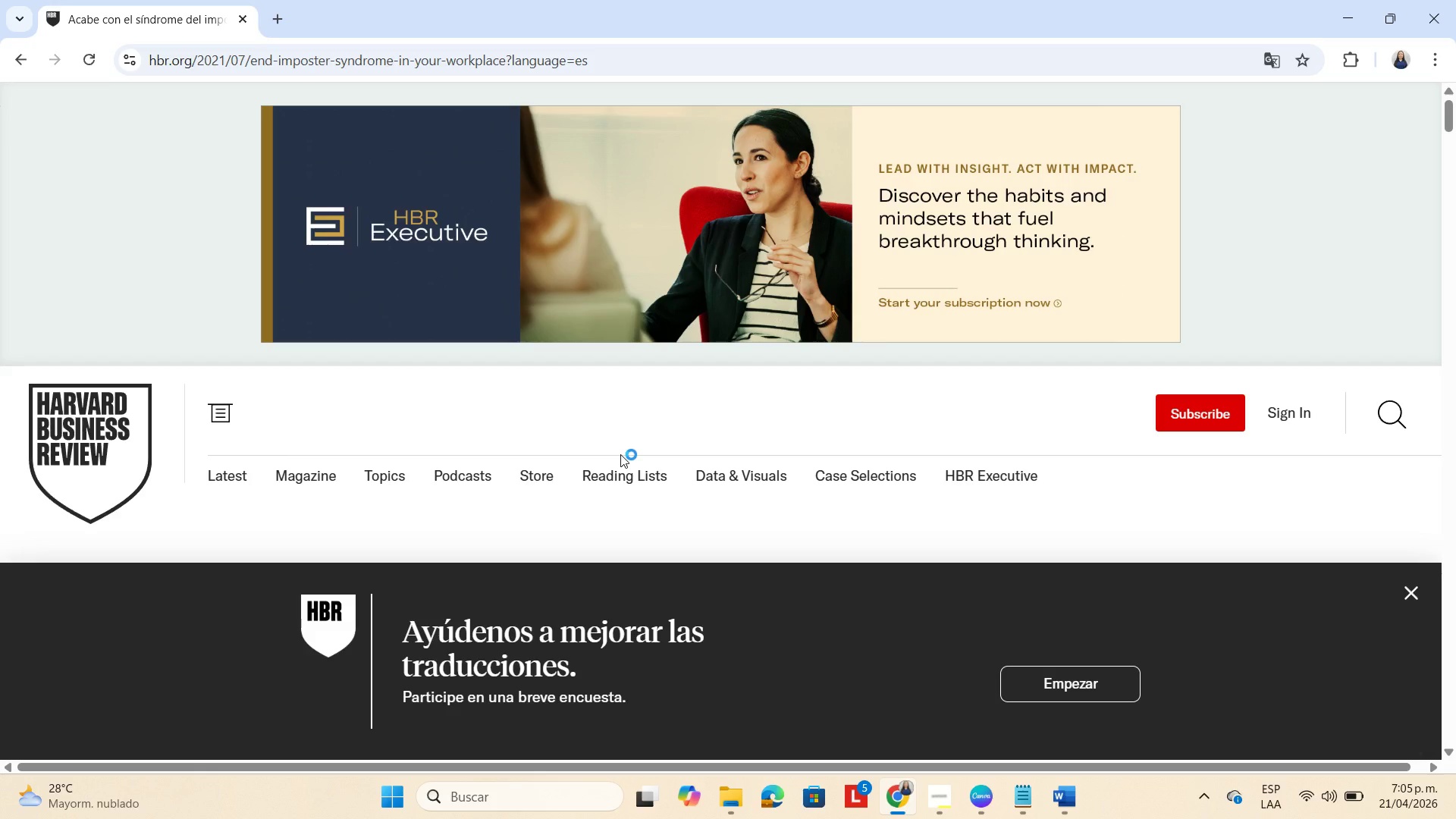 
scroll: coordinate [576, 412], scroll_direction: down, amount: 4.0
 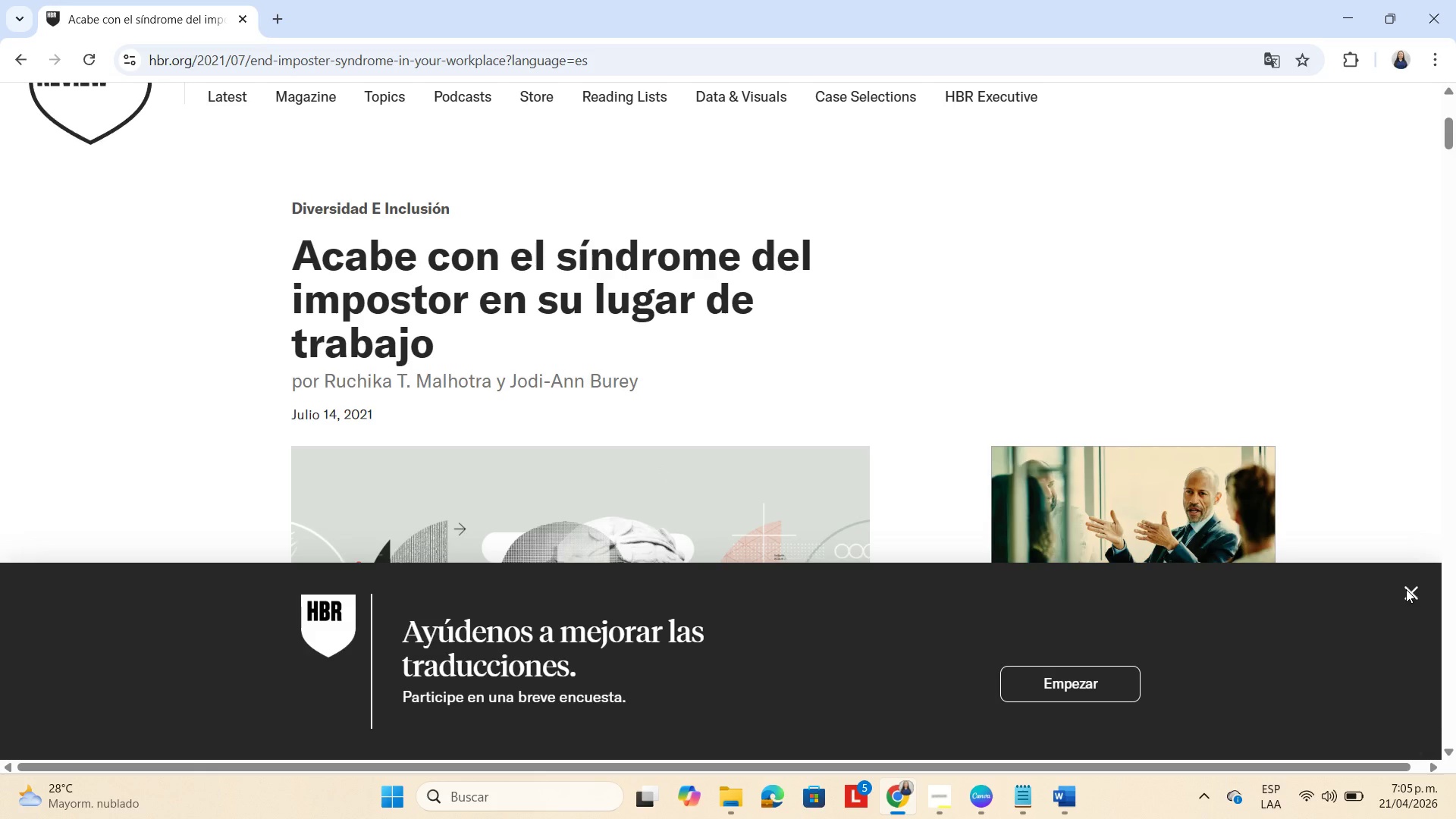 
left_click([1408, 592])
 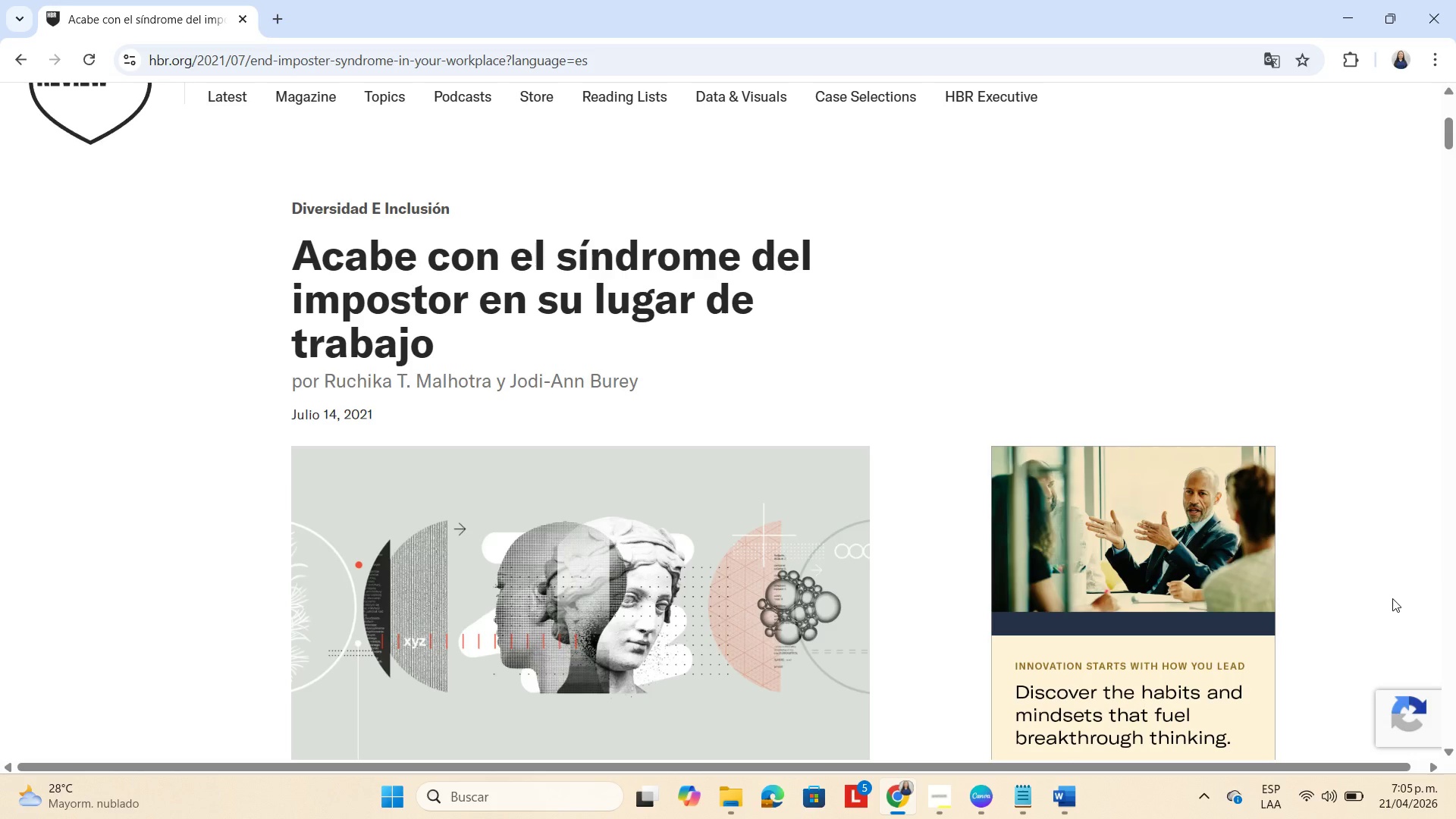 
wait(8.94)
 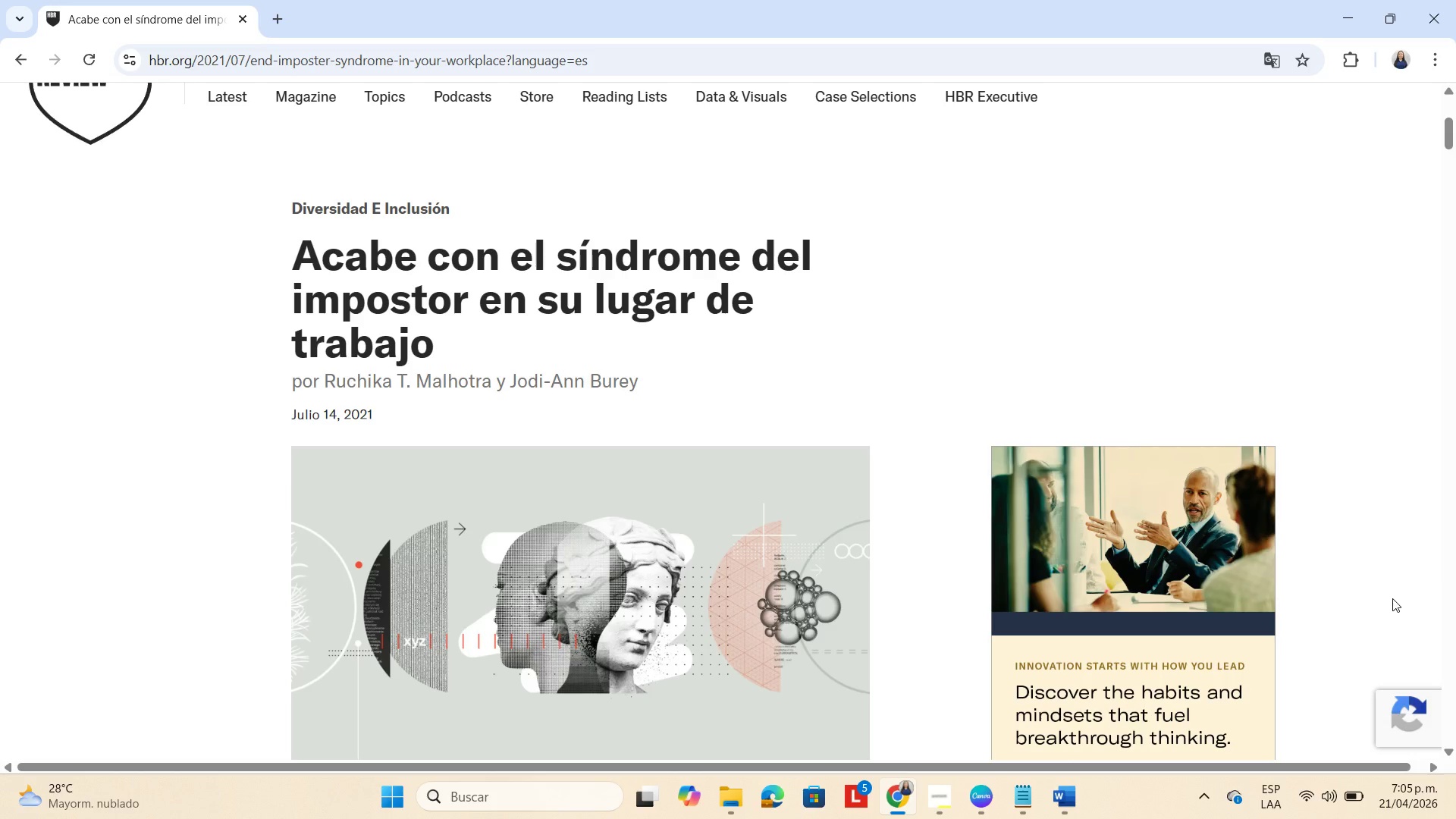 
scroll: coordinate [1395, 579], scroll_direction: down, amount: 5.0
 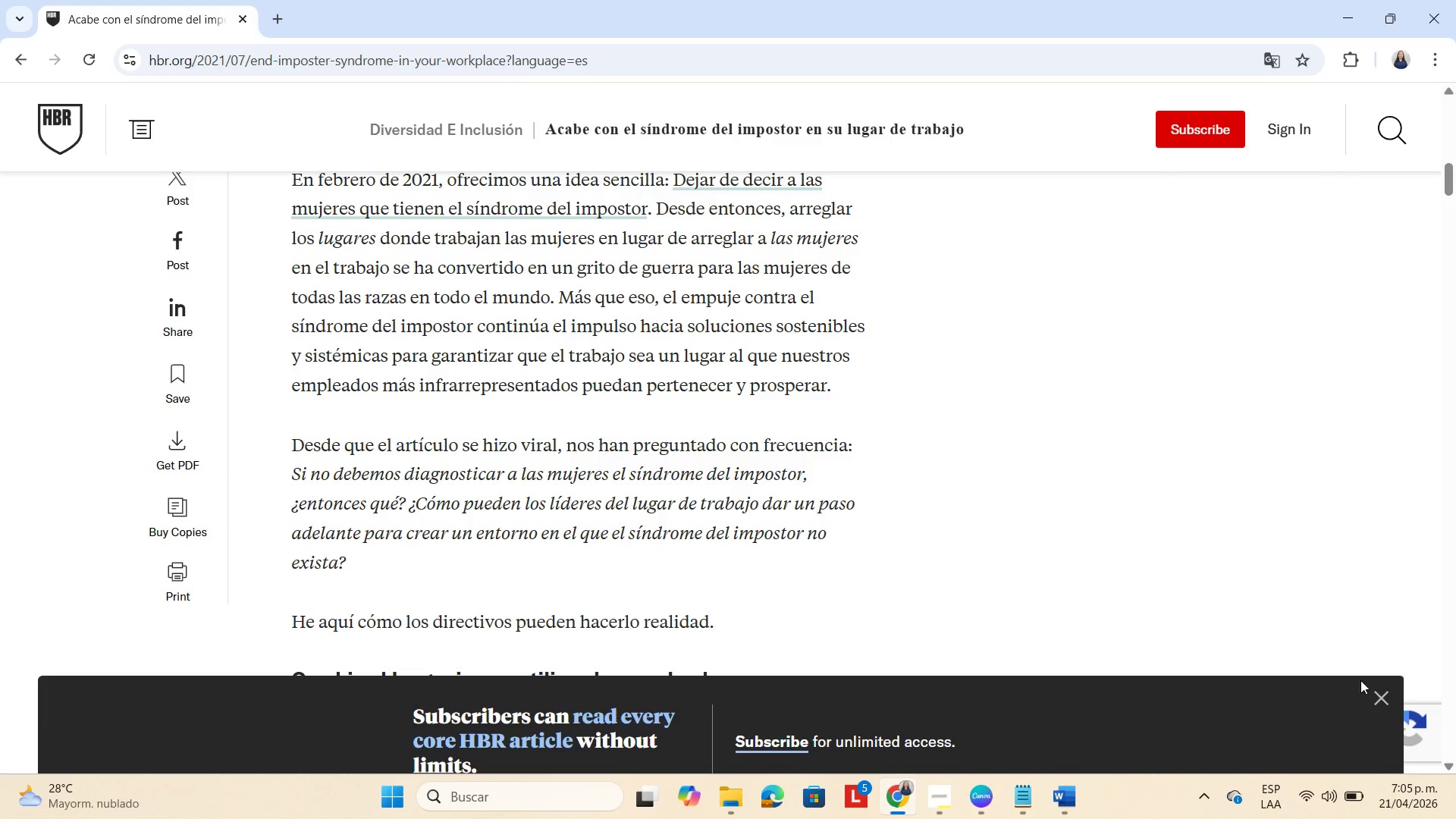 
left_click([1381, 695])
 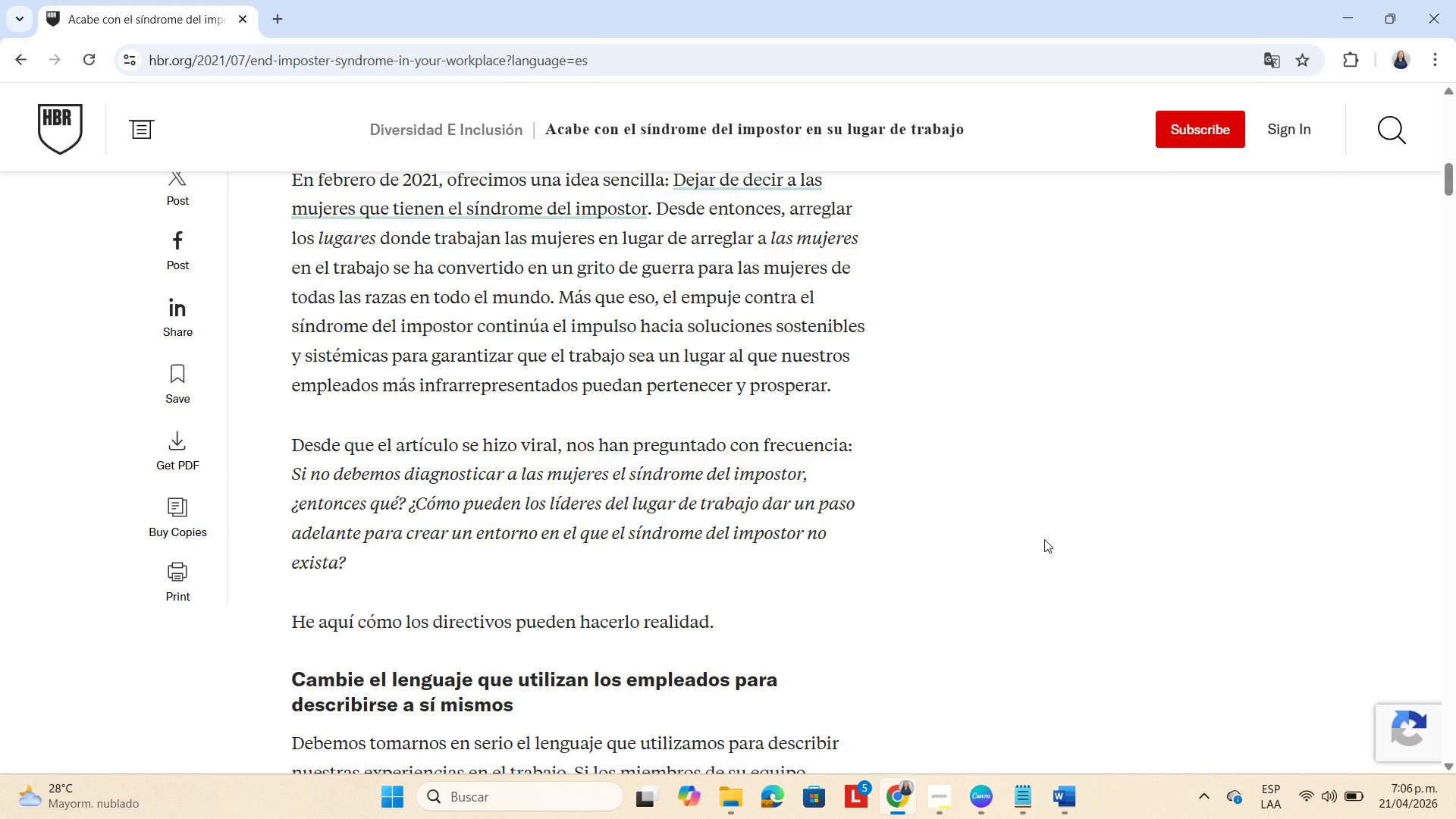 
wait(7.23)
 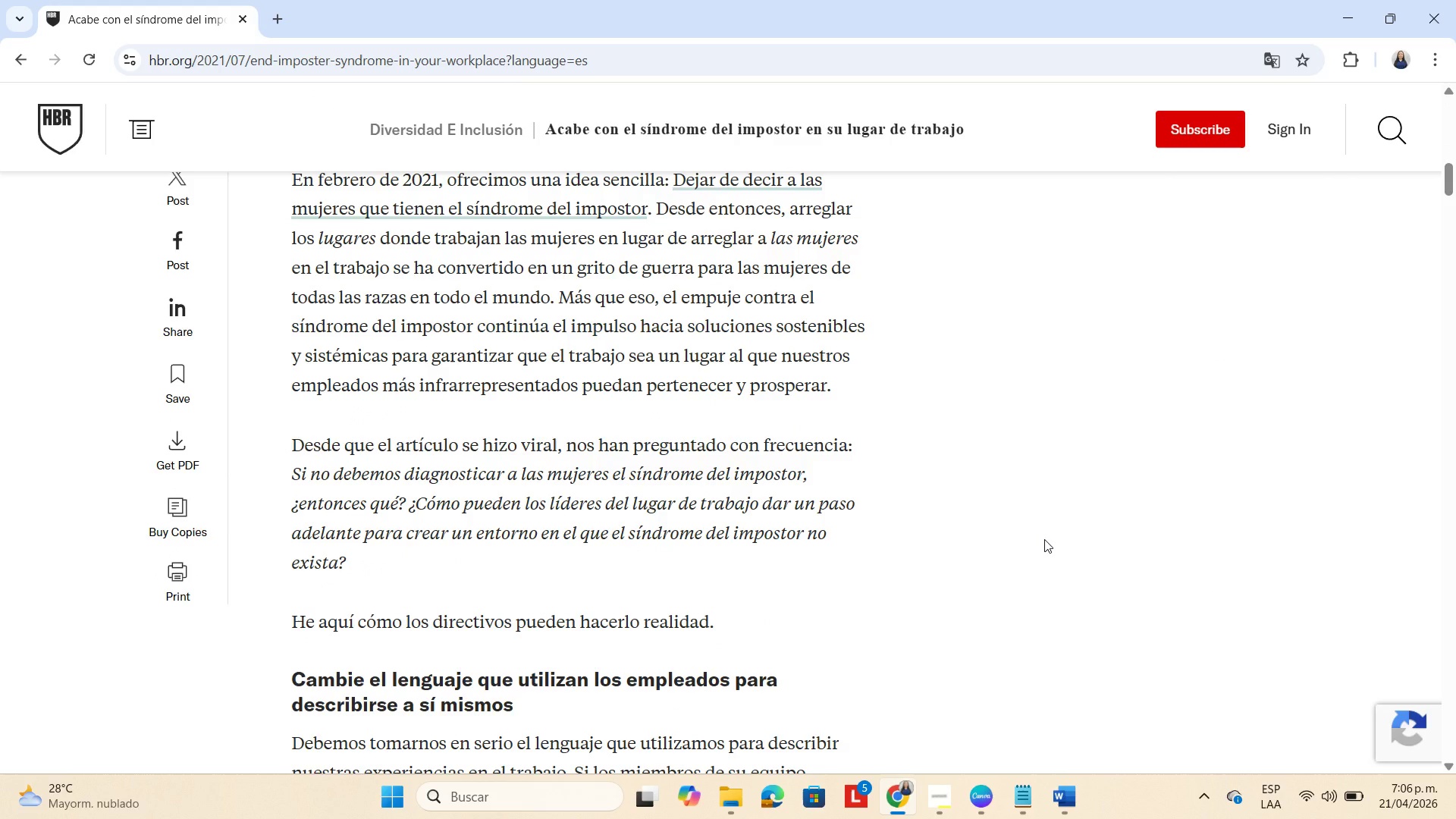 
scroll: coordinate [1044, 539], scroll_direction: down, amount: 5.0
 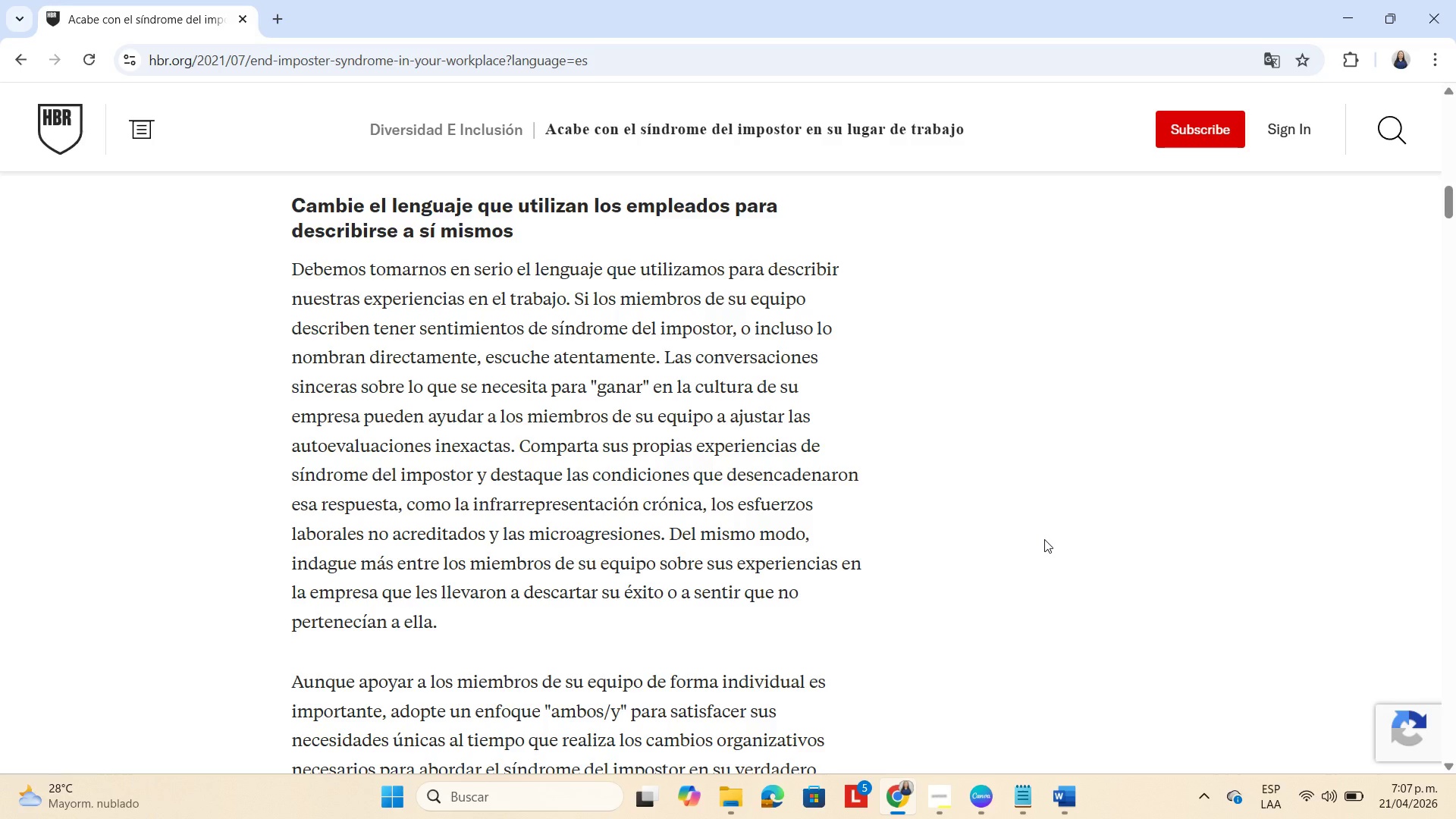 
wait(63.06)
 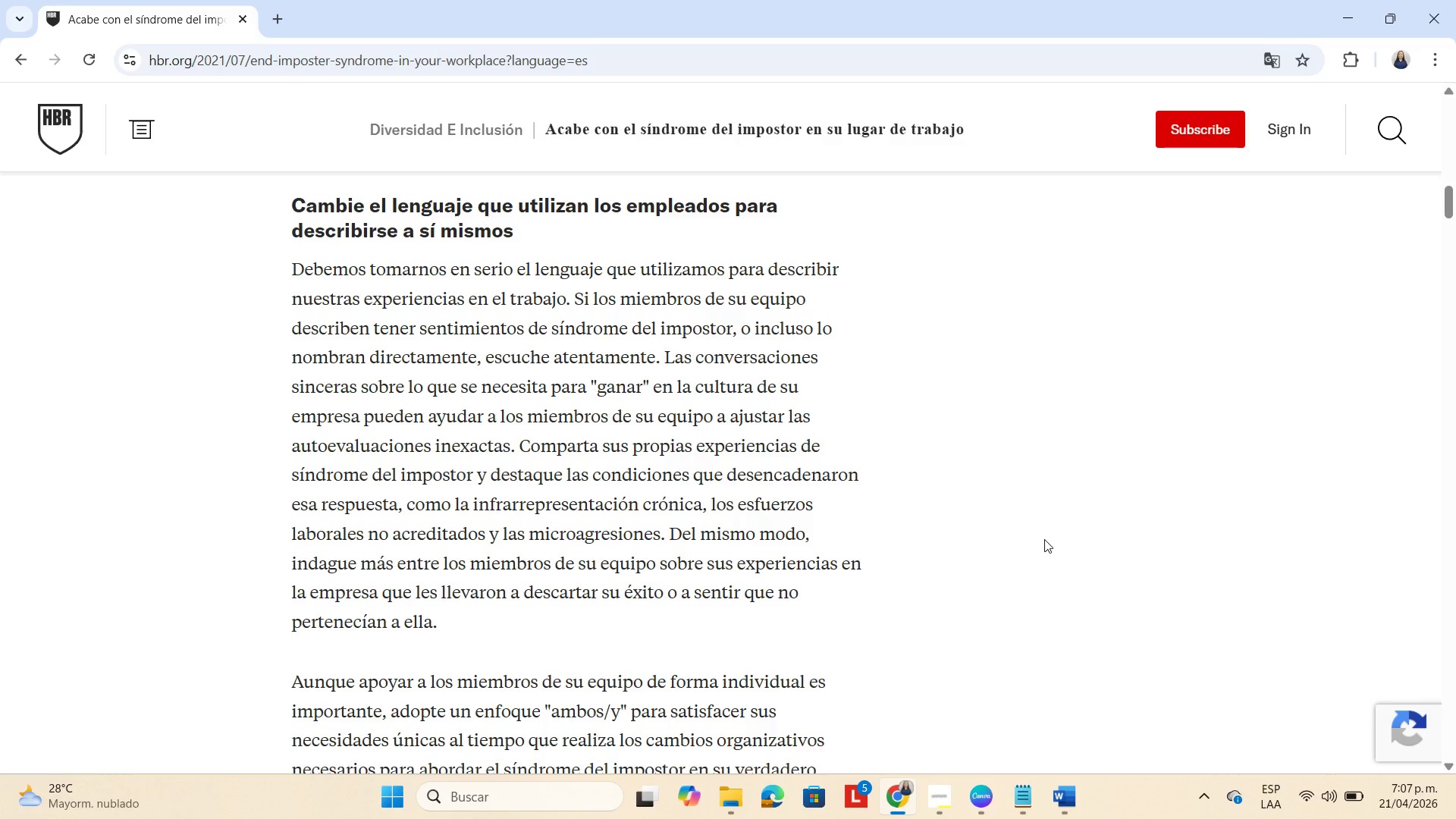 
scroll: coordinate [1033, 592], scroll_direction: down, amount: 3.0
 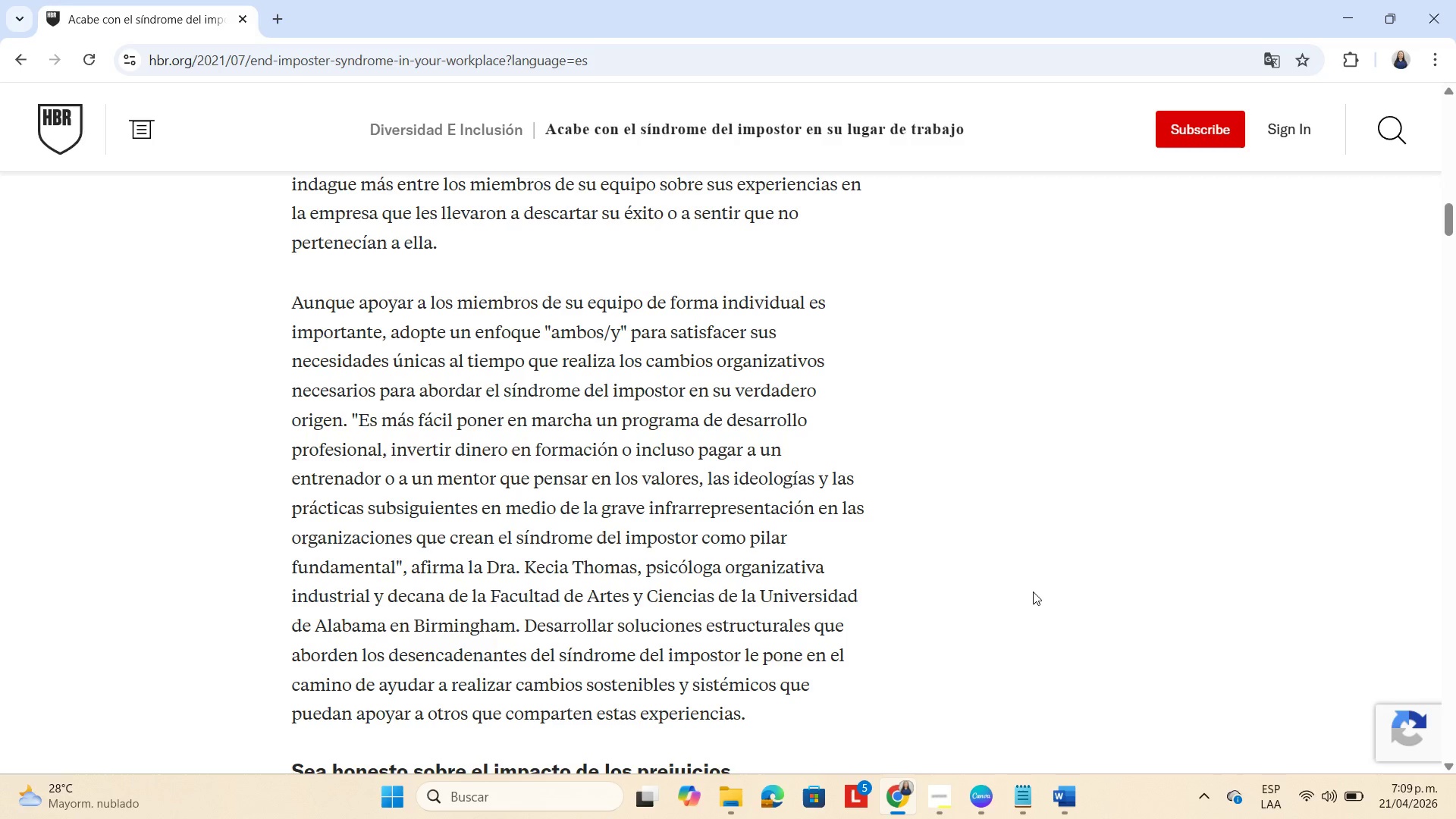 
wait(110.99)
 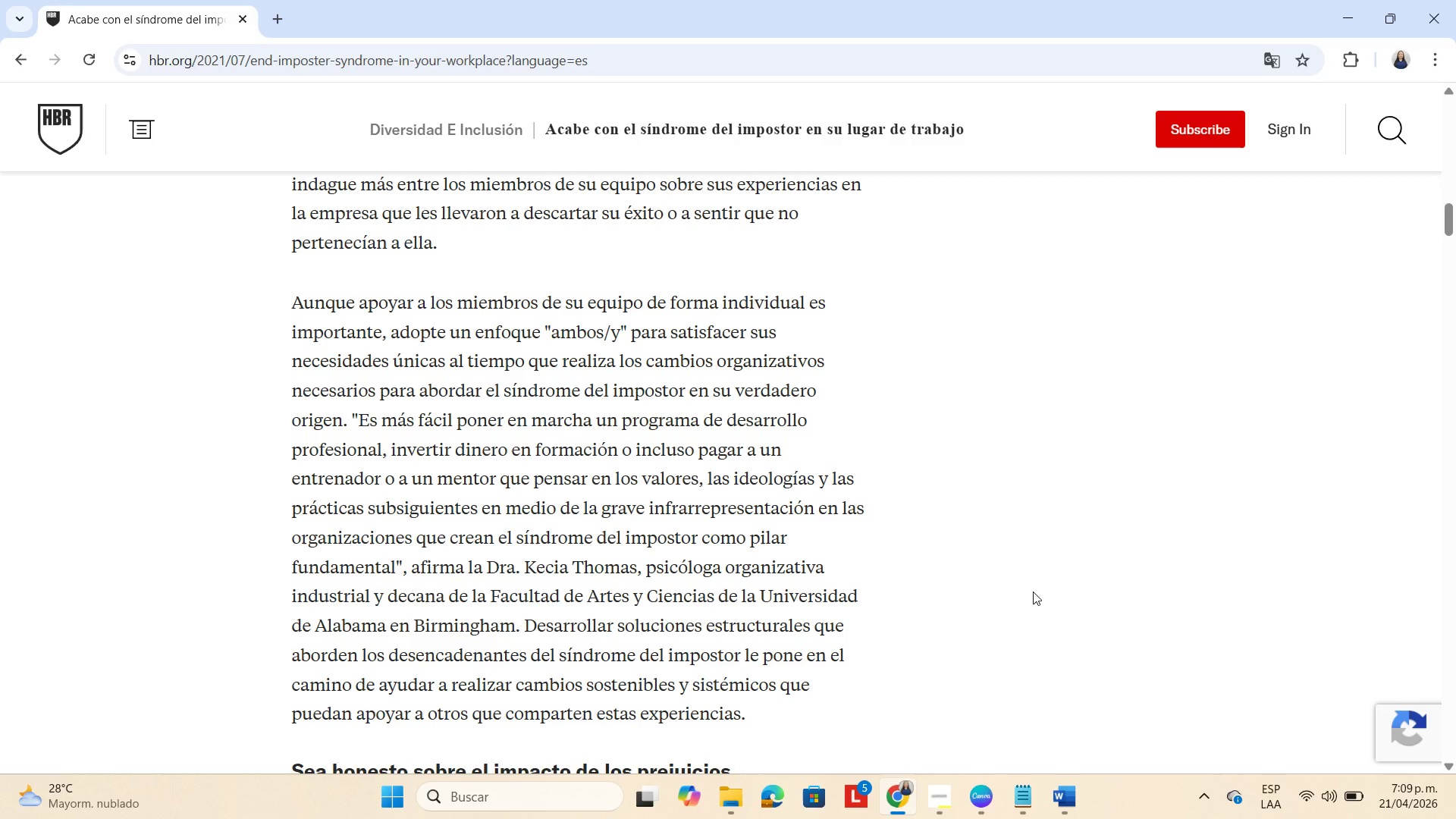 
scroll: coordinate [565, 236], scroll_direction: down, amount: 6.0
 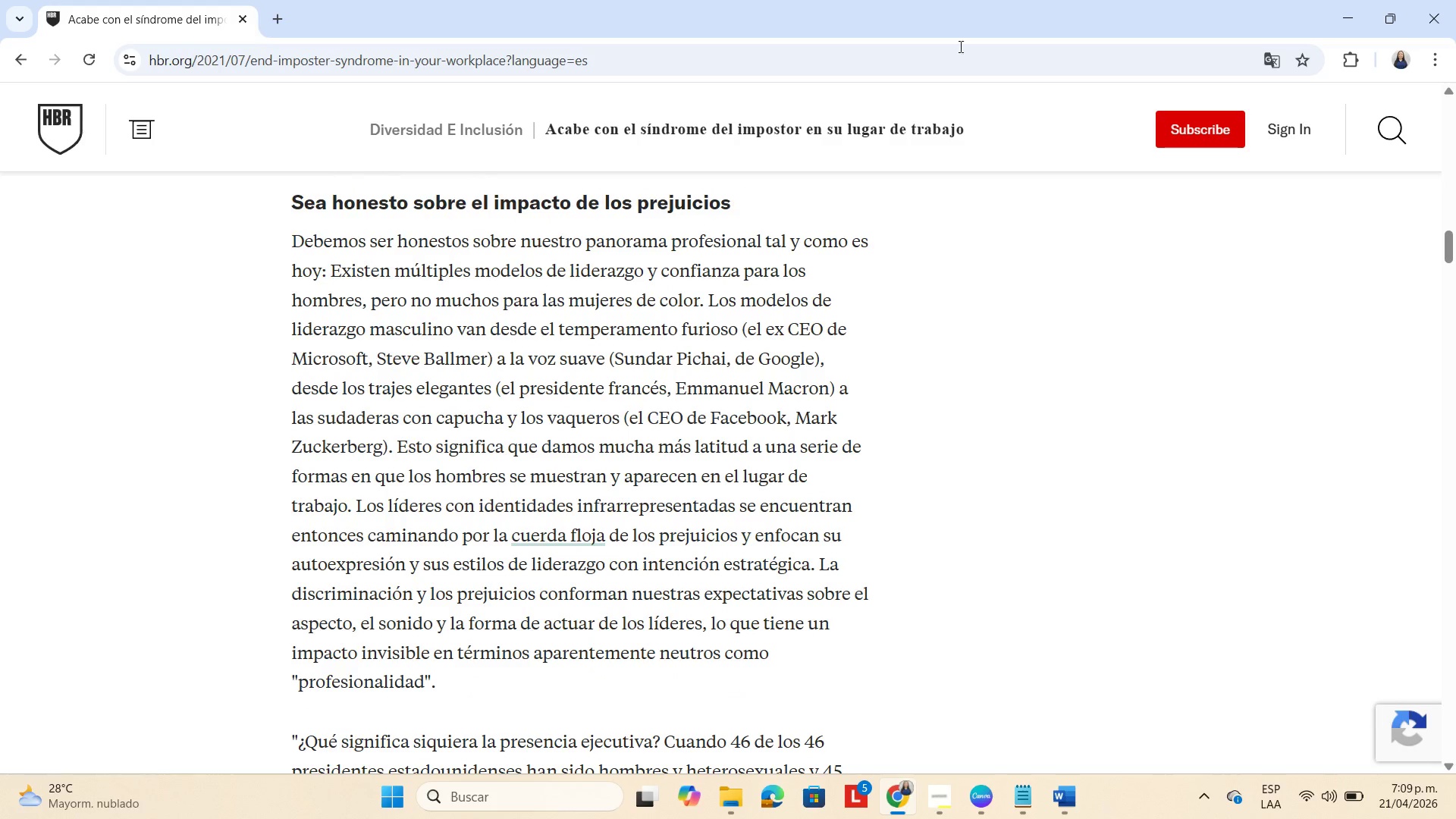 
mouse_move([1447, 17])
 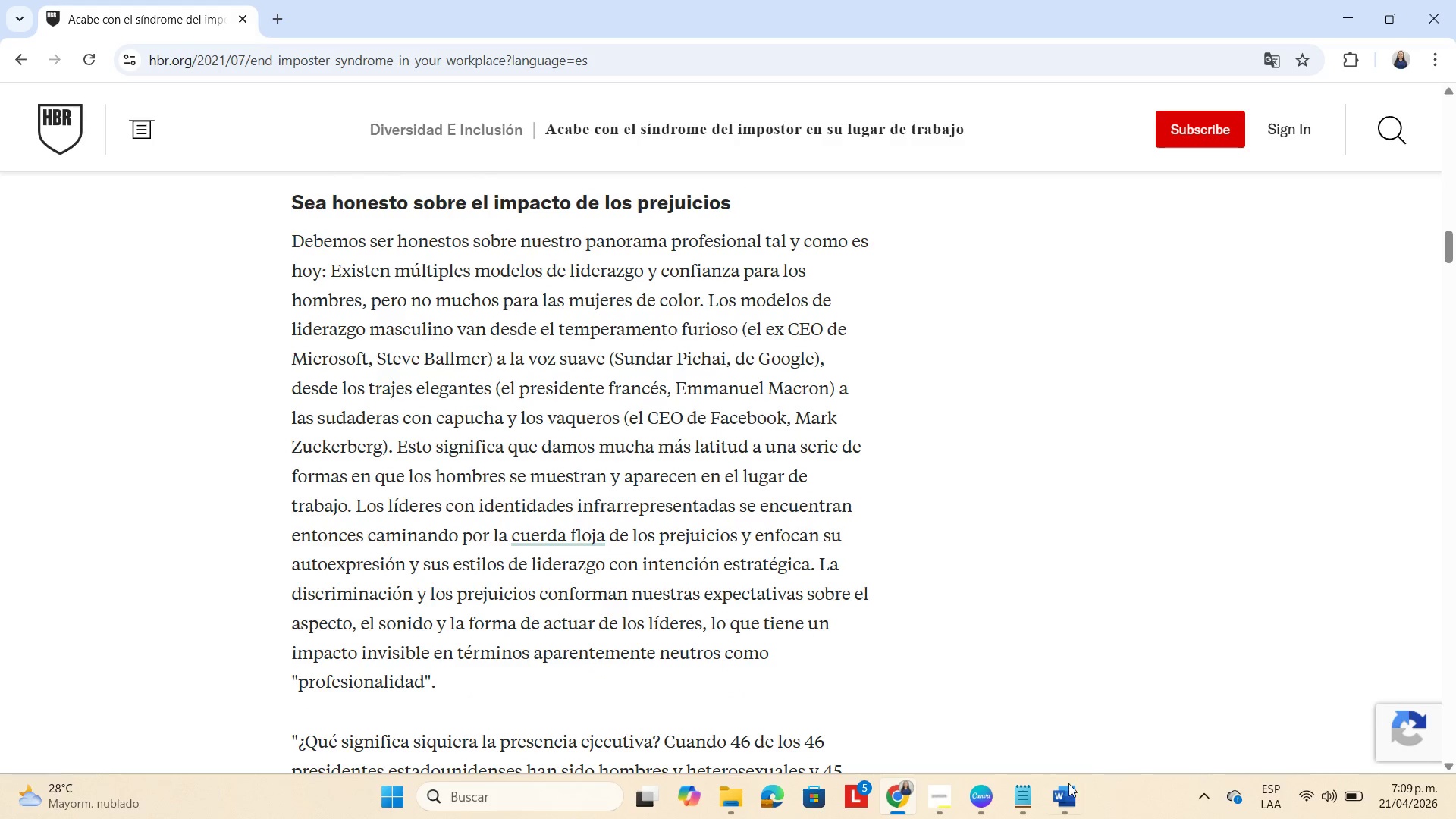 
left_click([1065, 794])
 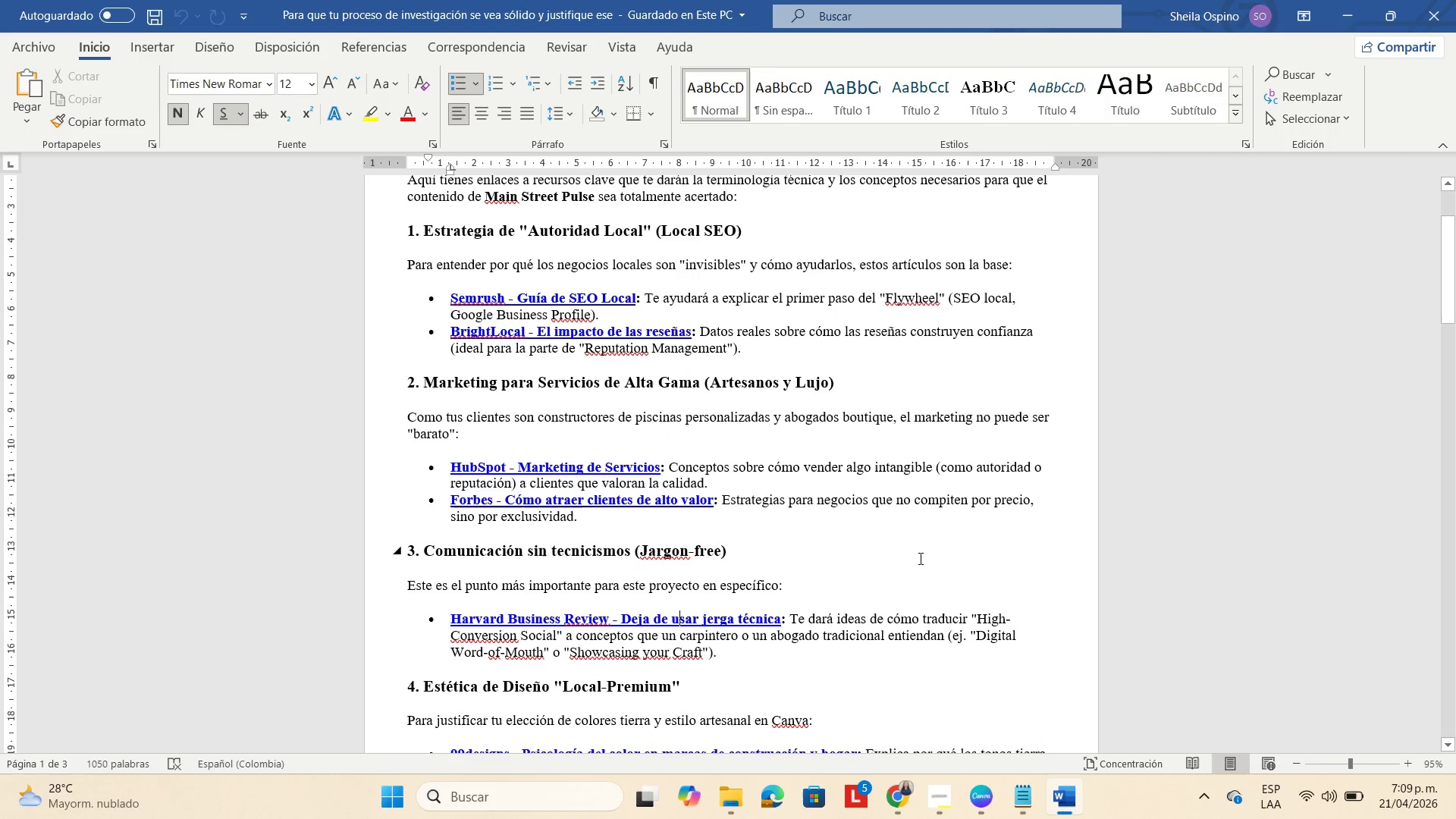 
scroll: coordinate [1006, 322], scroll_direction: down, amount: 6.0
 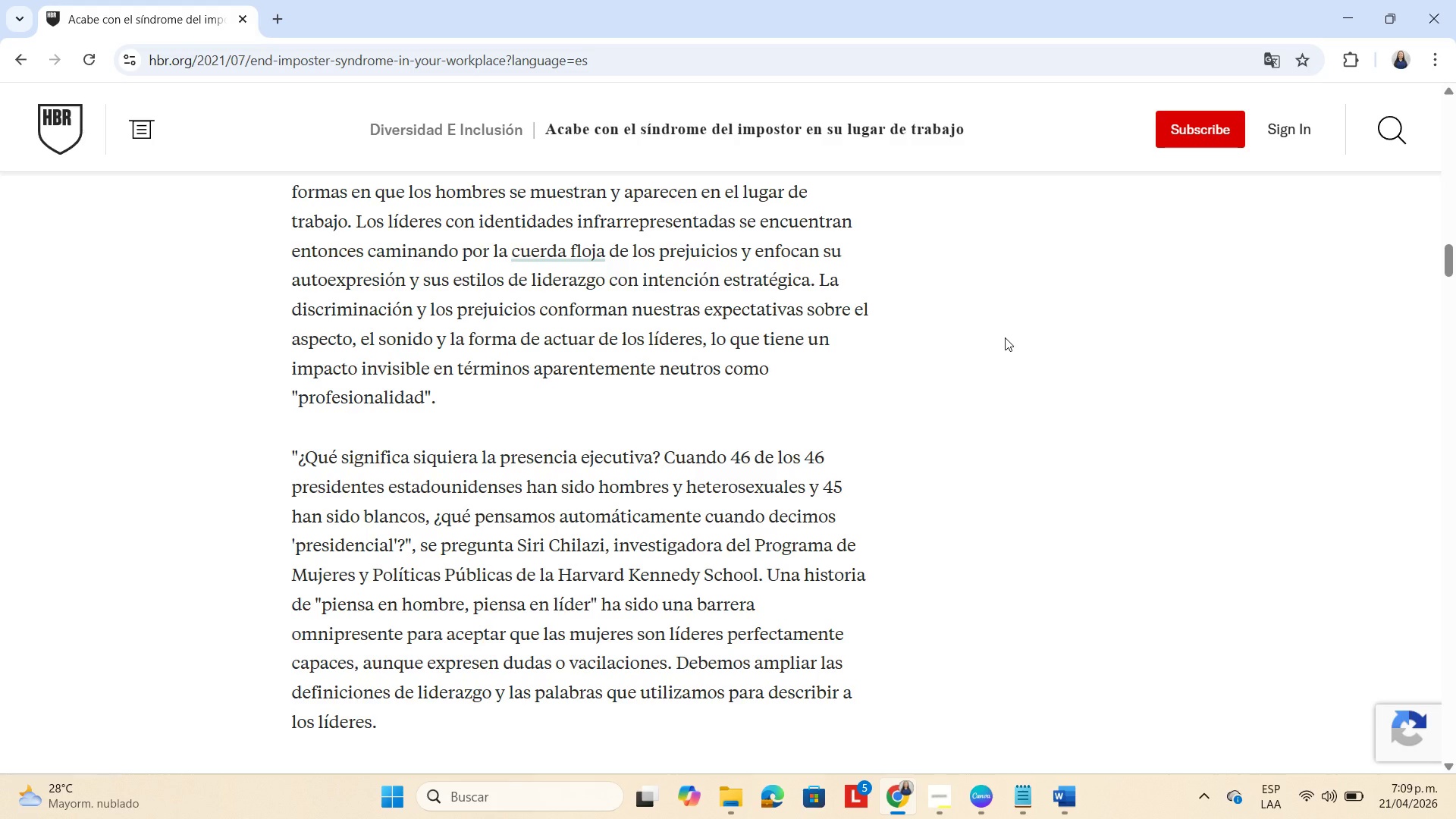 
wait(10.3)
 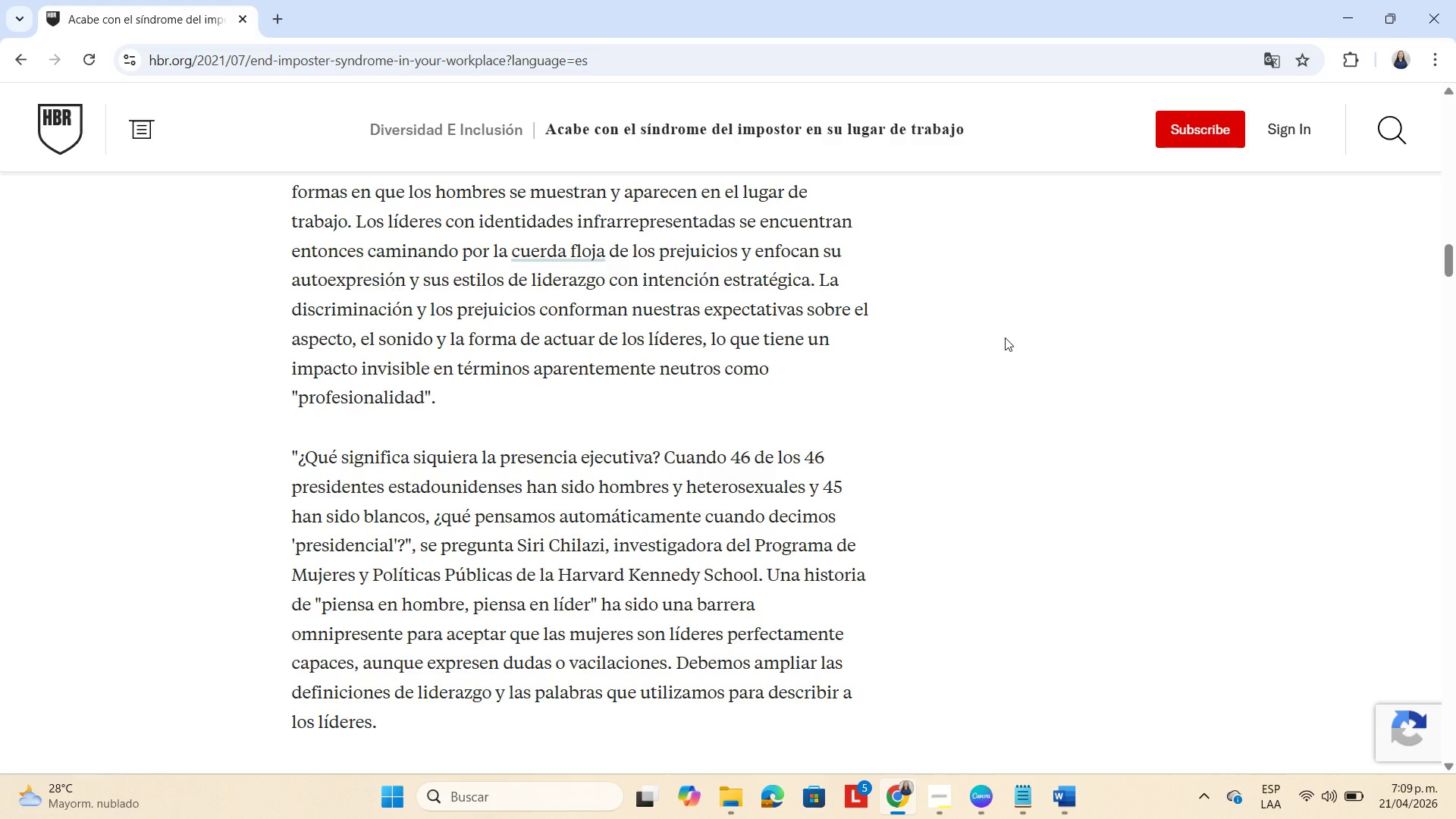 
scroll: coordinate [840, 375], scroll_direction: down, amount: 3.0
 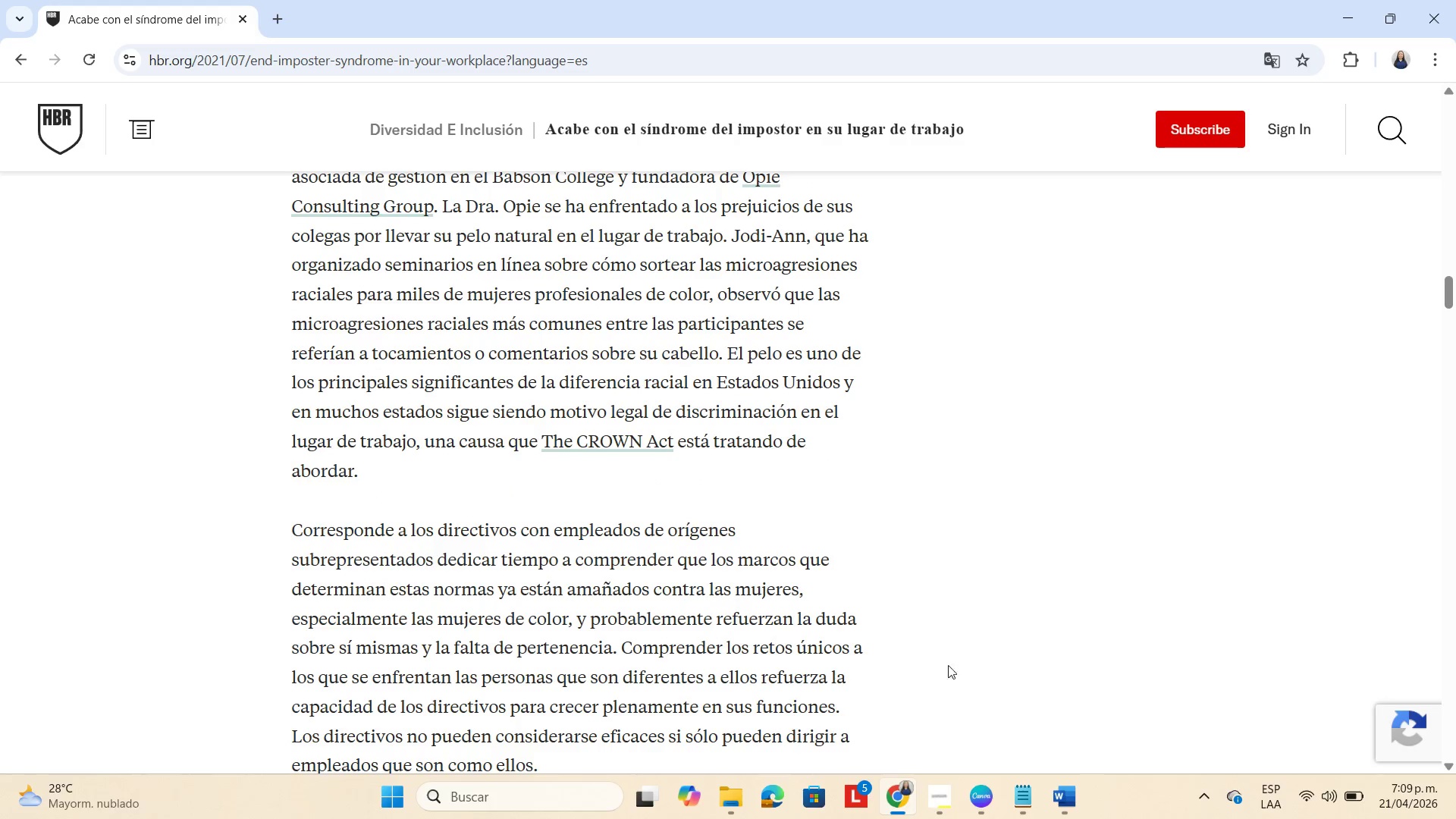 
left_click([989, 799])
 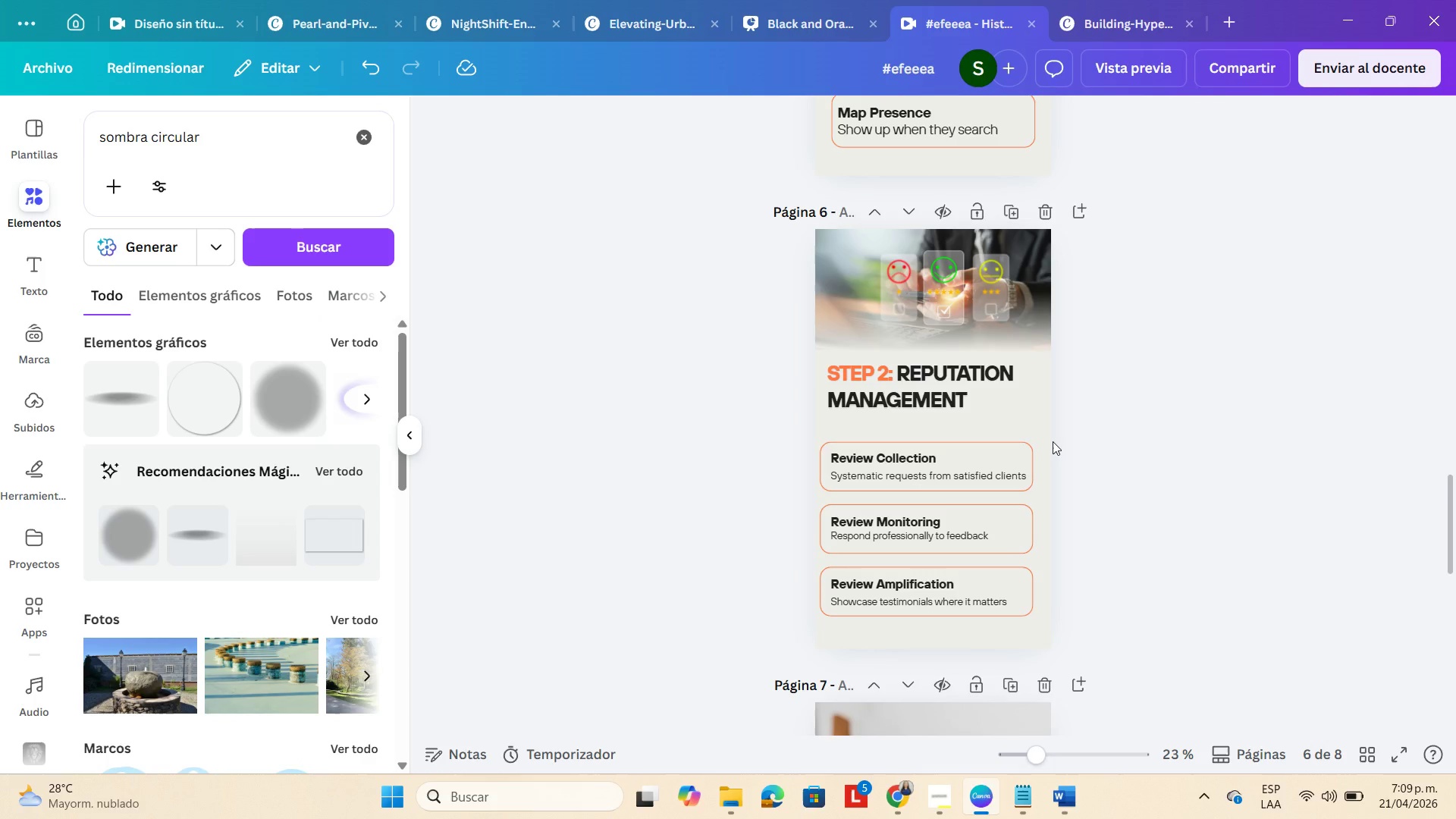 
scroll: coordinate [1053, 441], scroll_direction: down, amount: 3.0
 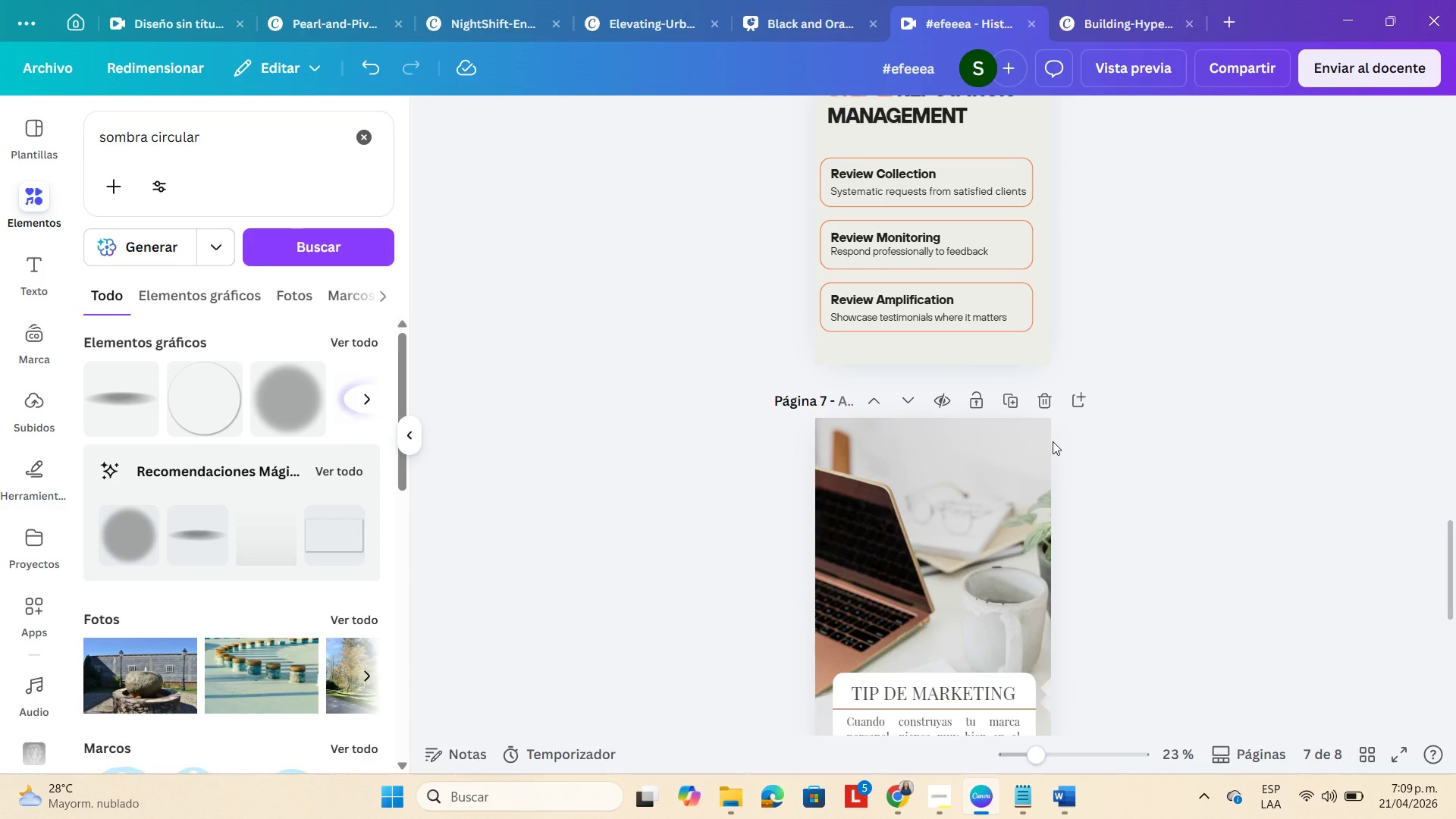 
scroll: coordinate [1213, 360], scroll_direction: up, amount: 4.0
 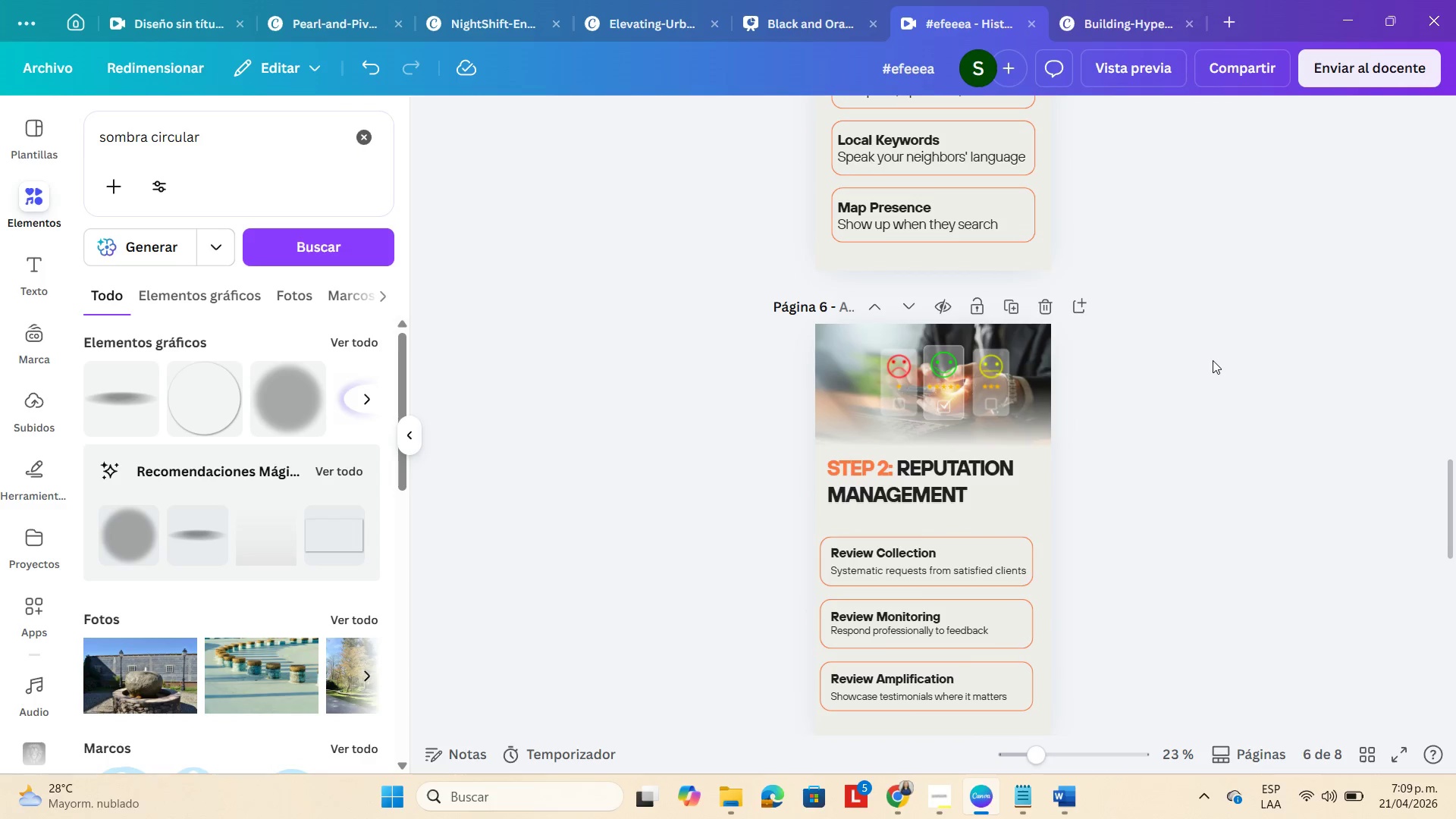 
scroll: coordinate [1213, 360], scroll_direction: down, amount: 5.0
 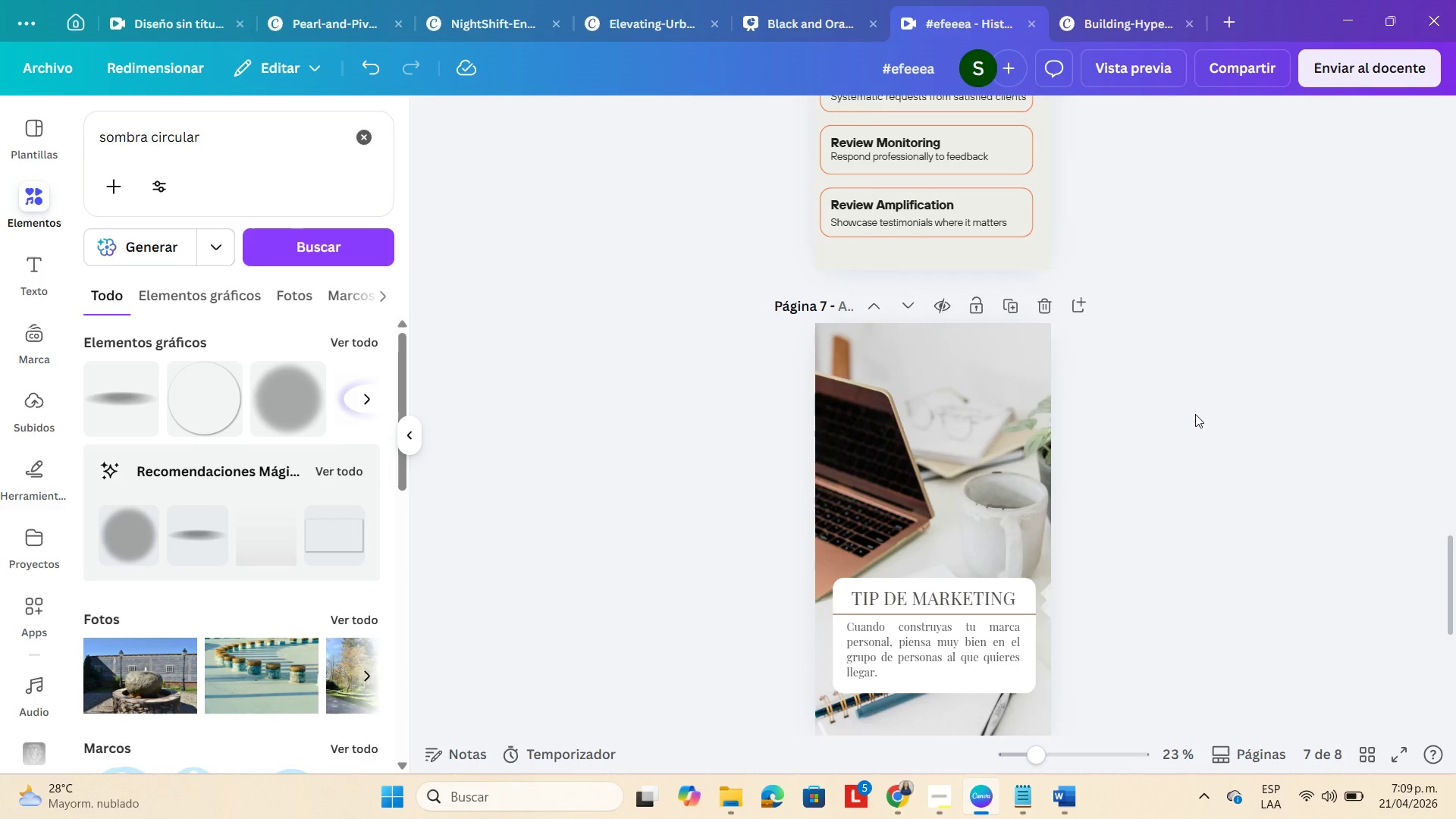 
scroll: coordinate [1195, 414], scroll_direction: up, amount: 3.0
 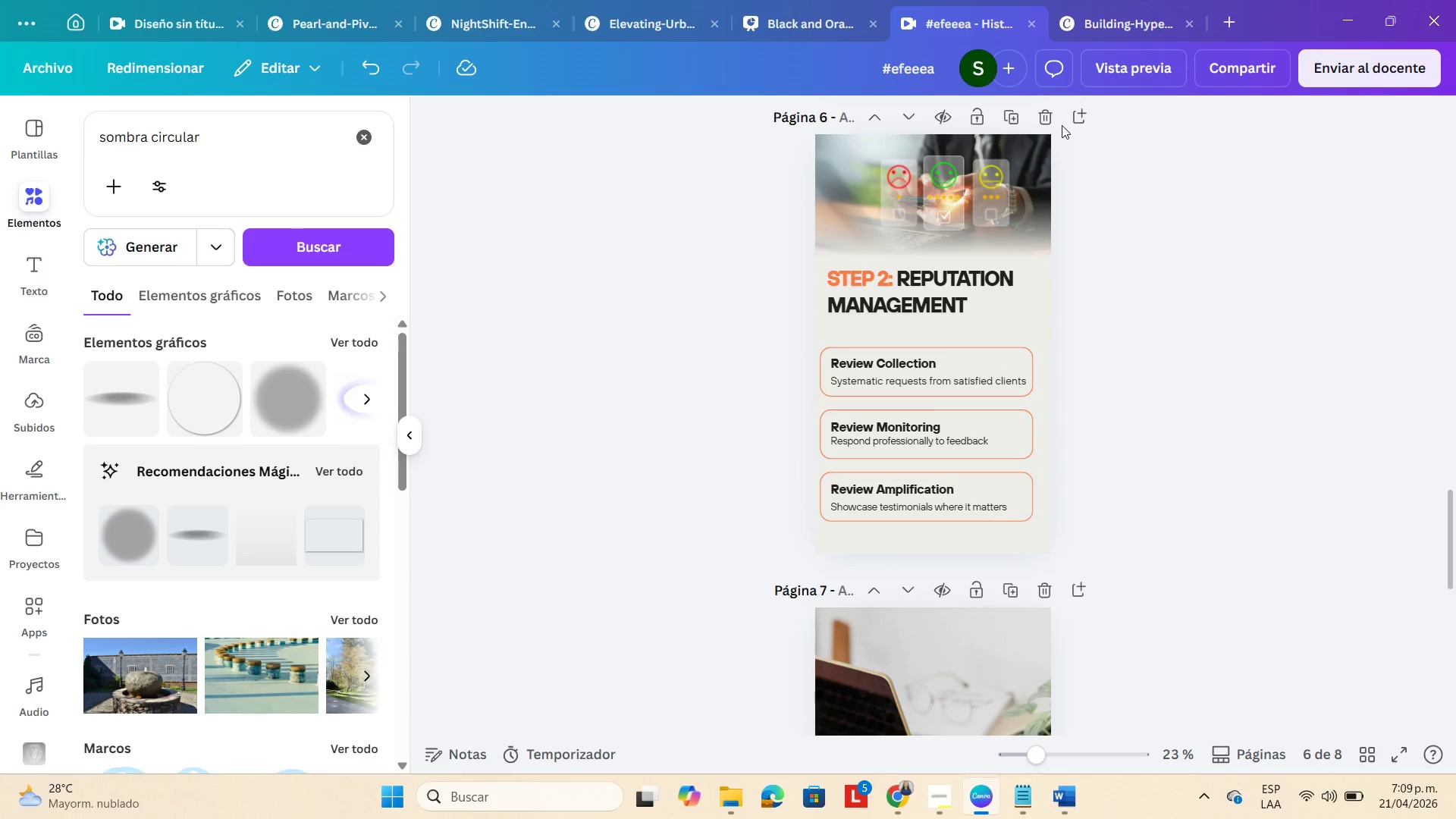 
left_click([1081, 118])
 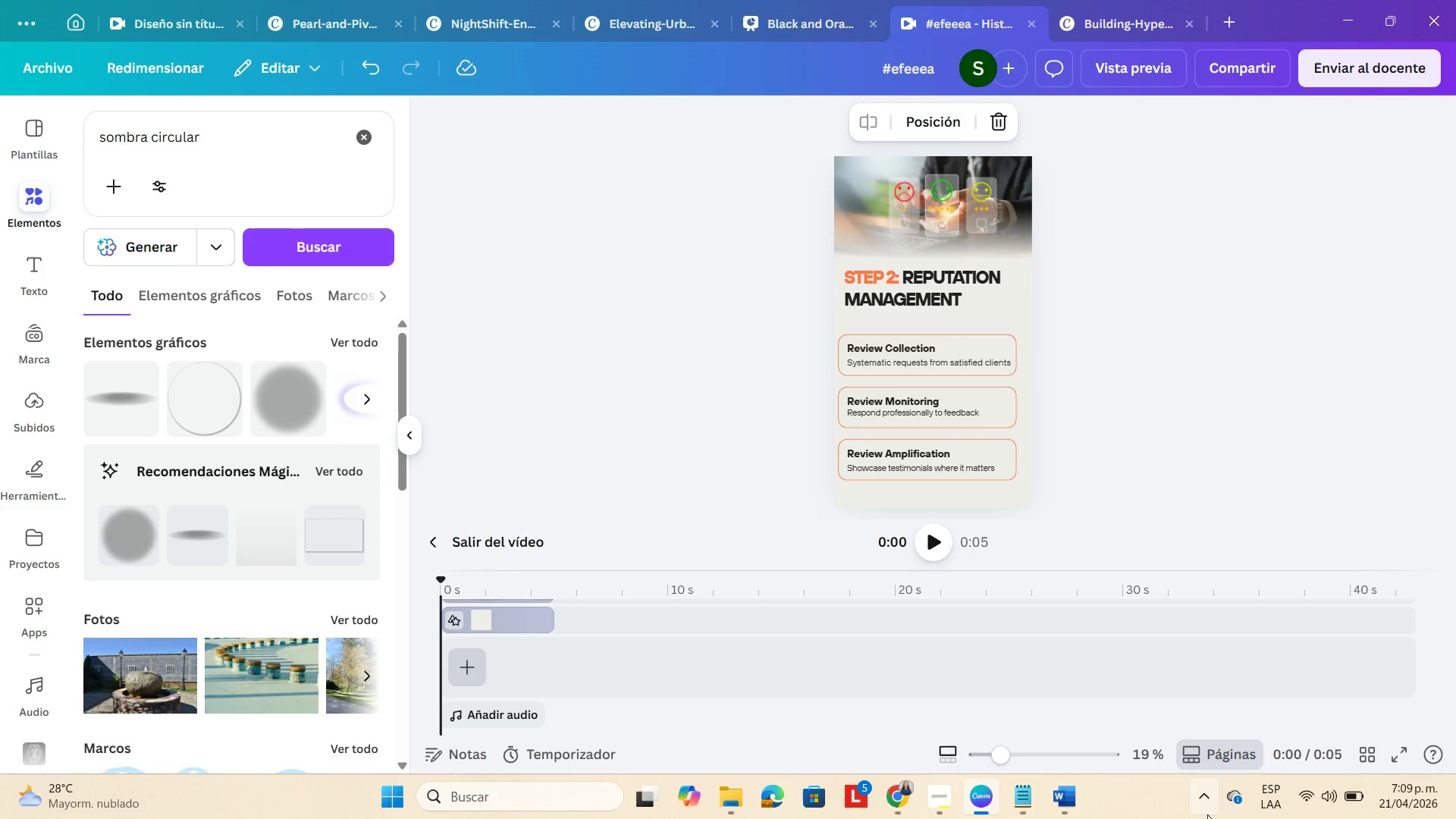 
left_click([1355, 758])
 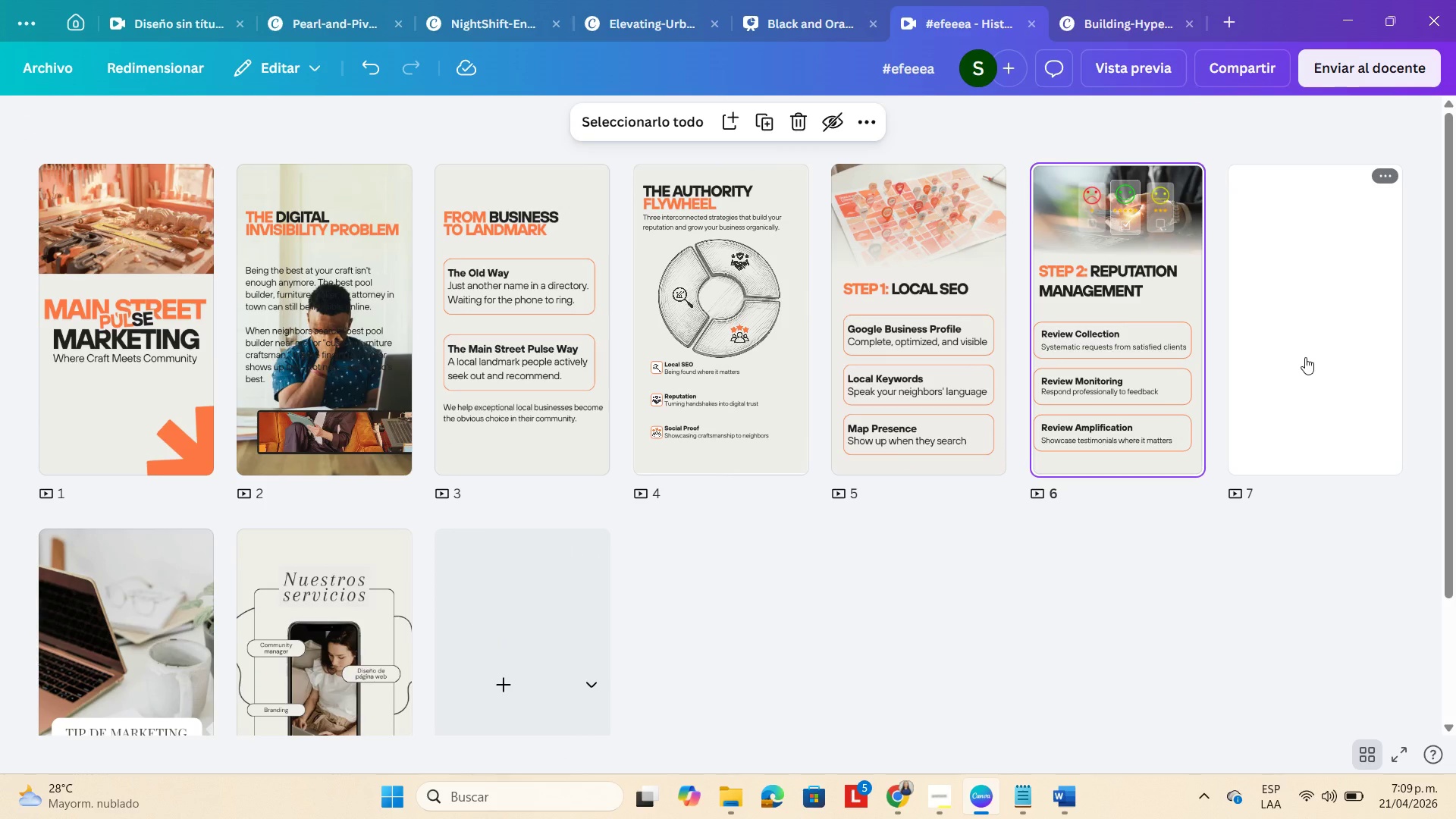 
left_click([1298, 361])
 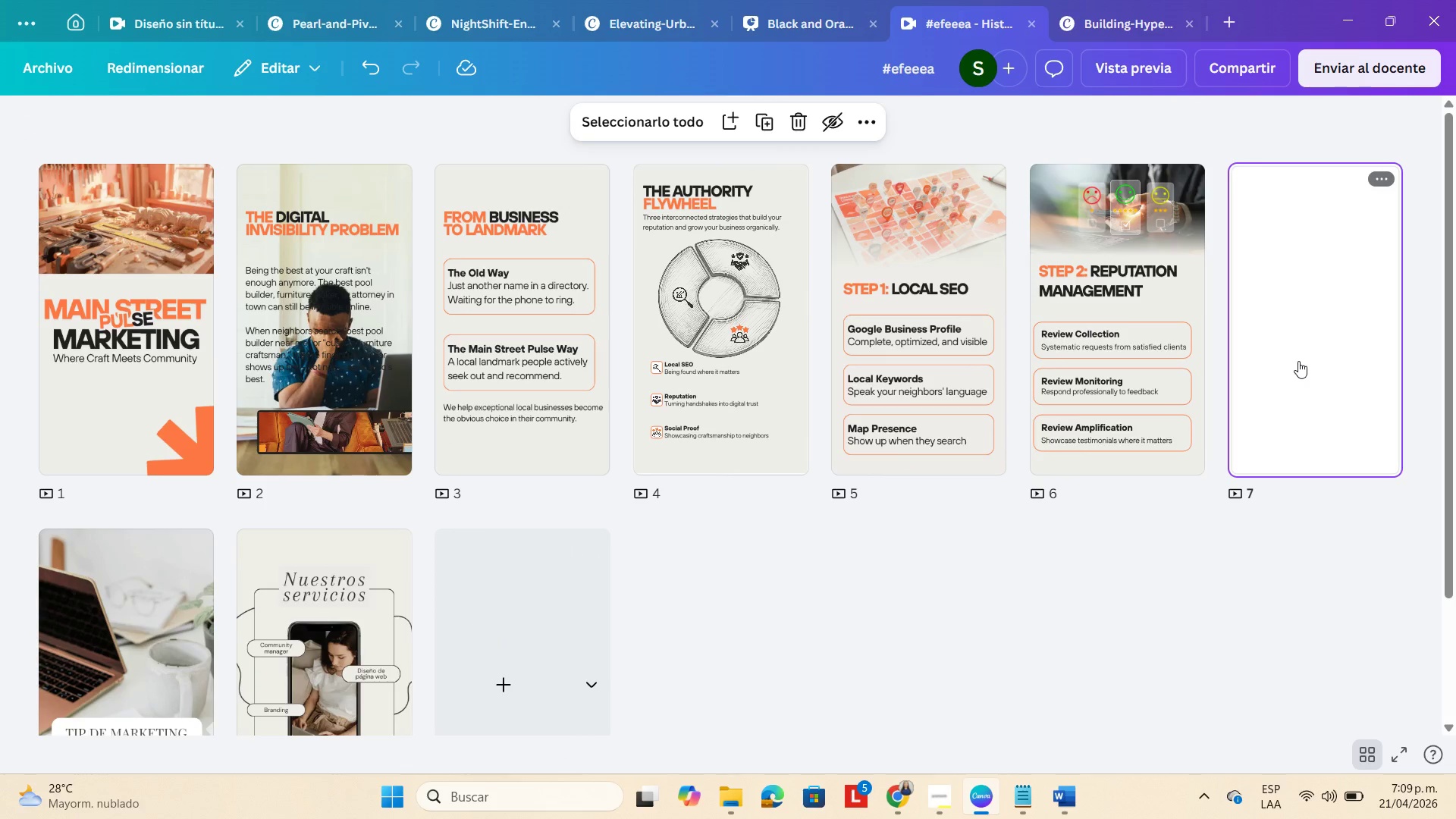 
left_click([1298, 361])
 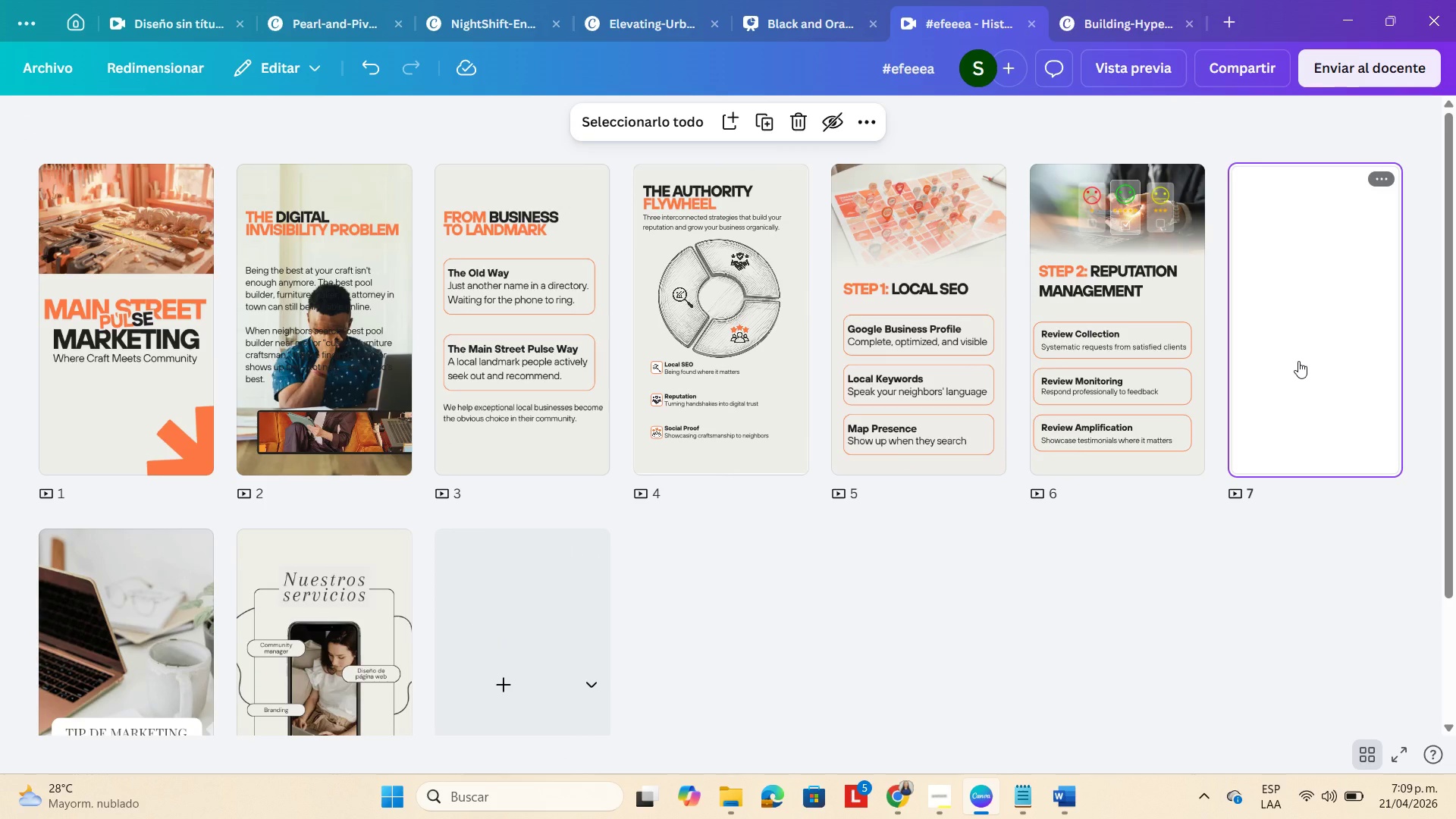 
double_click([1298, 361])
 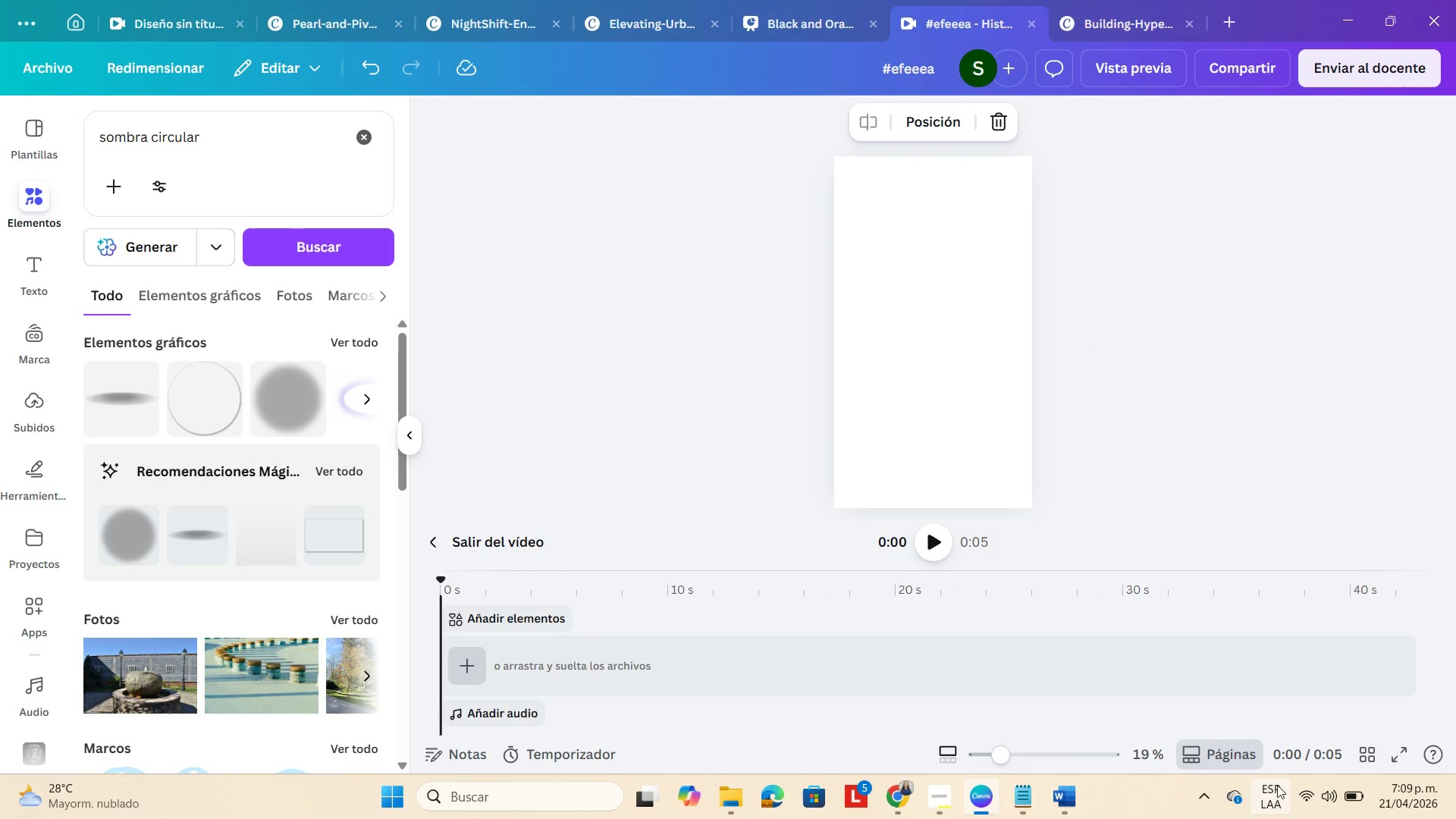 
left_click([1360, 758])
 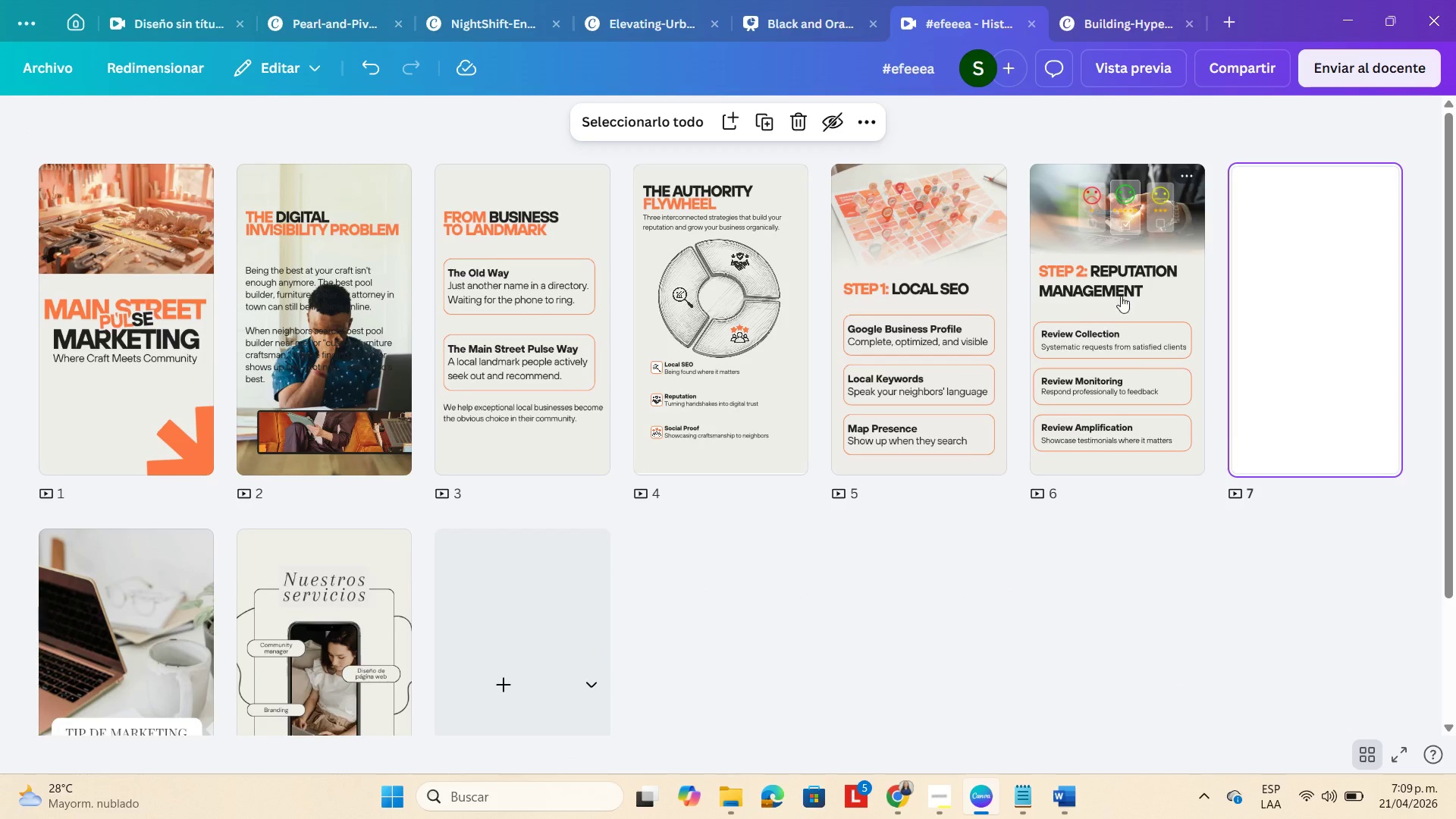 
left_click([1197, 299])
 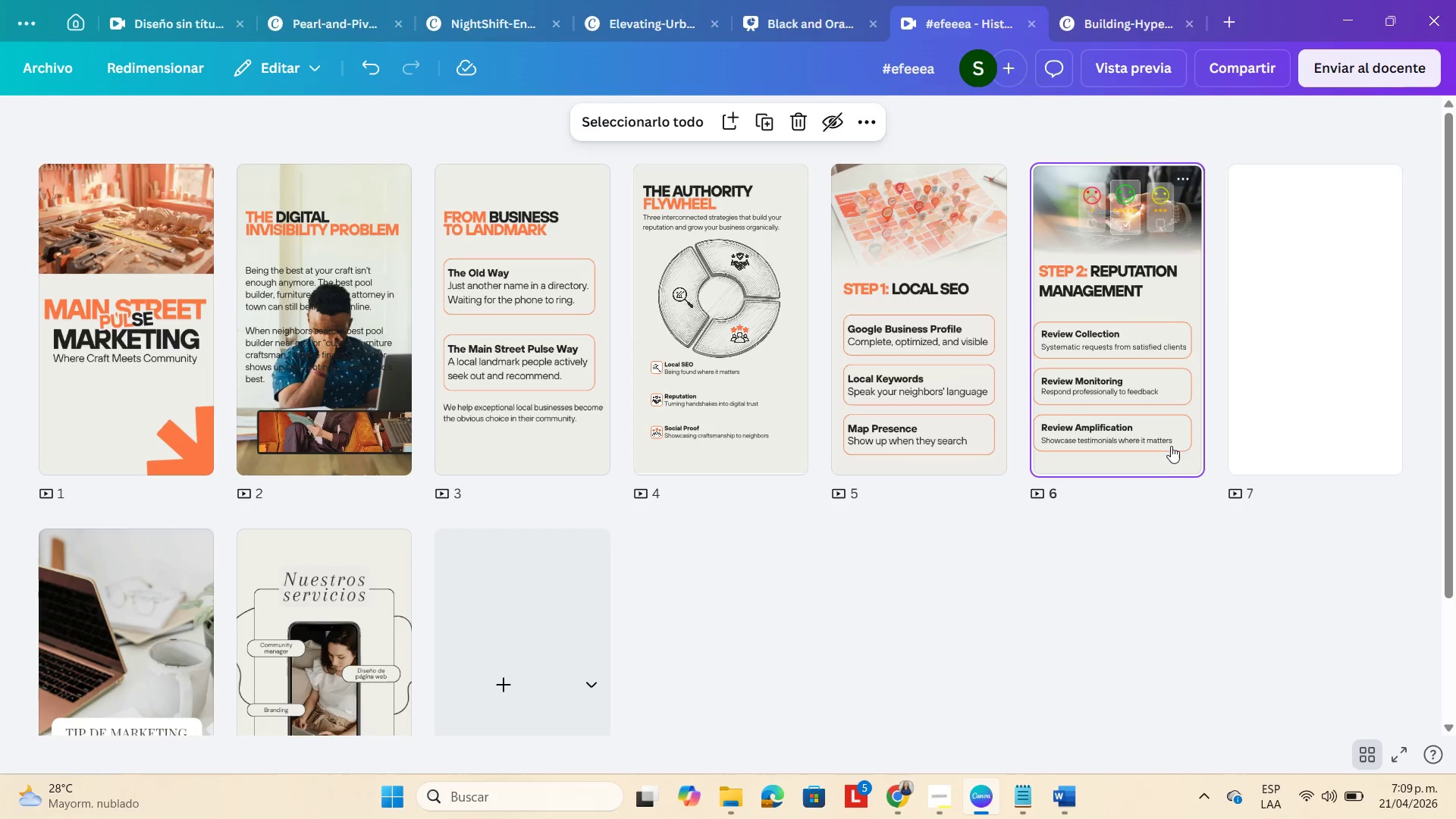 
double_click([1169, 454])
 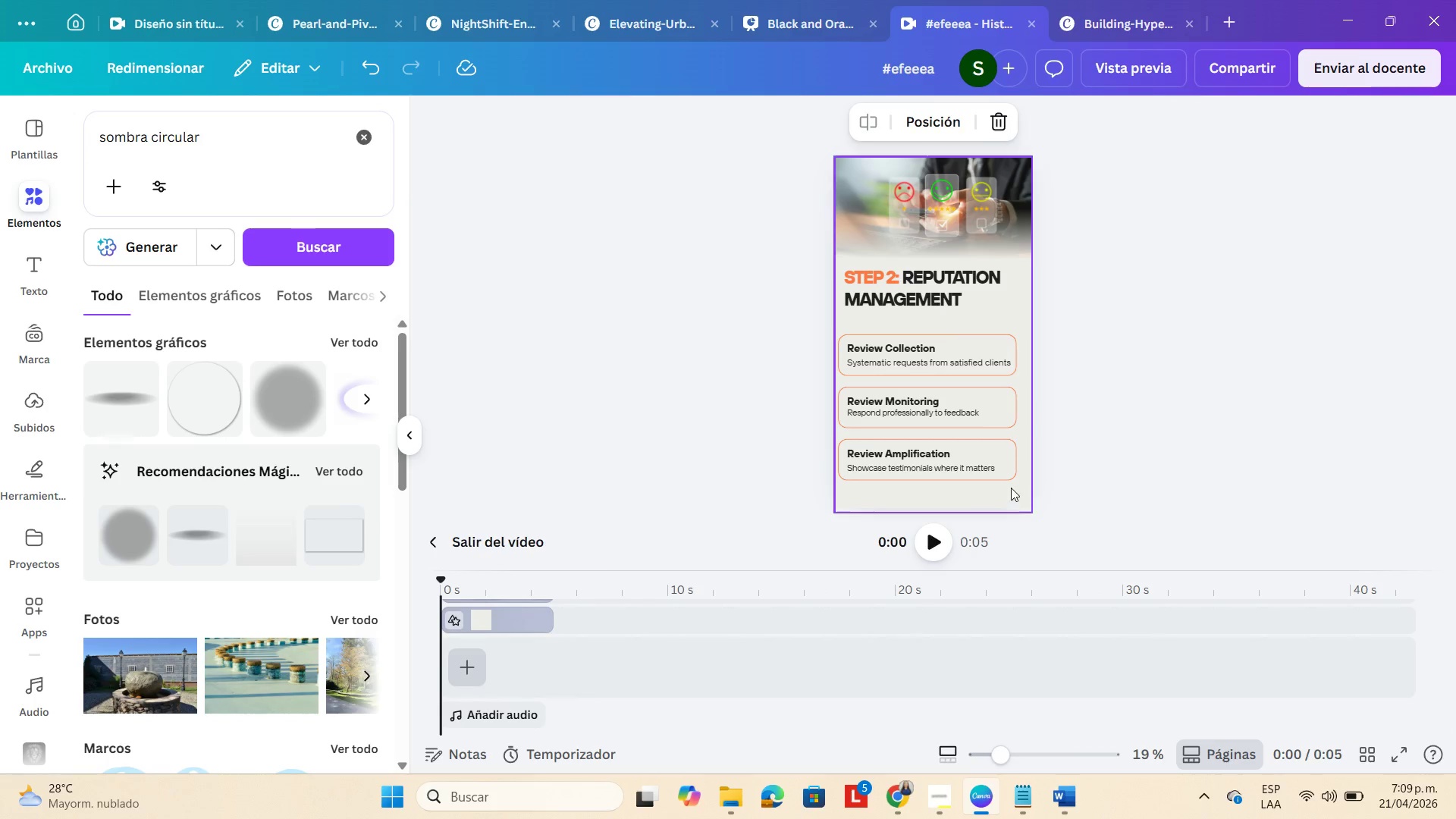 
left_click([1009, 491])
 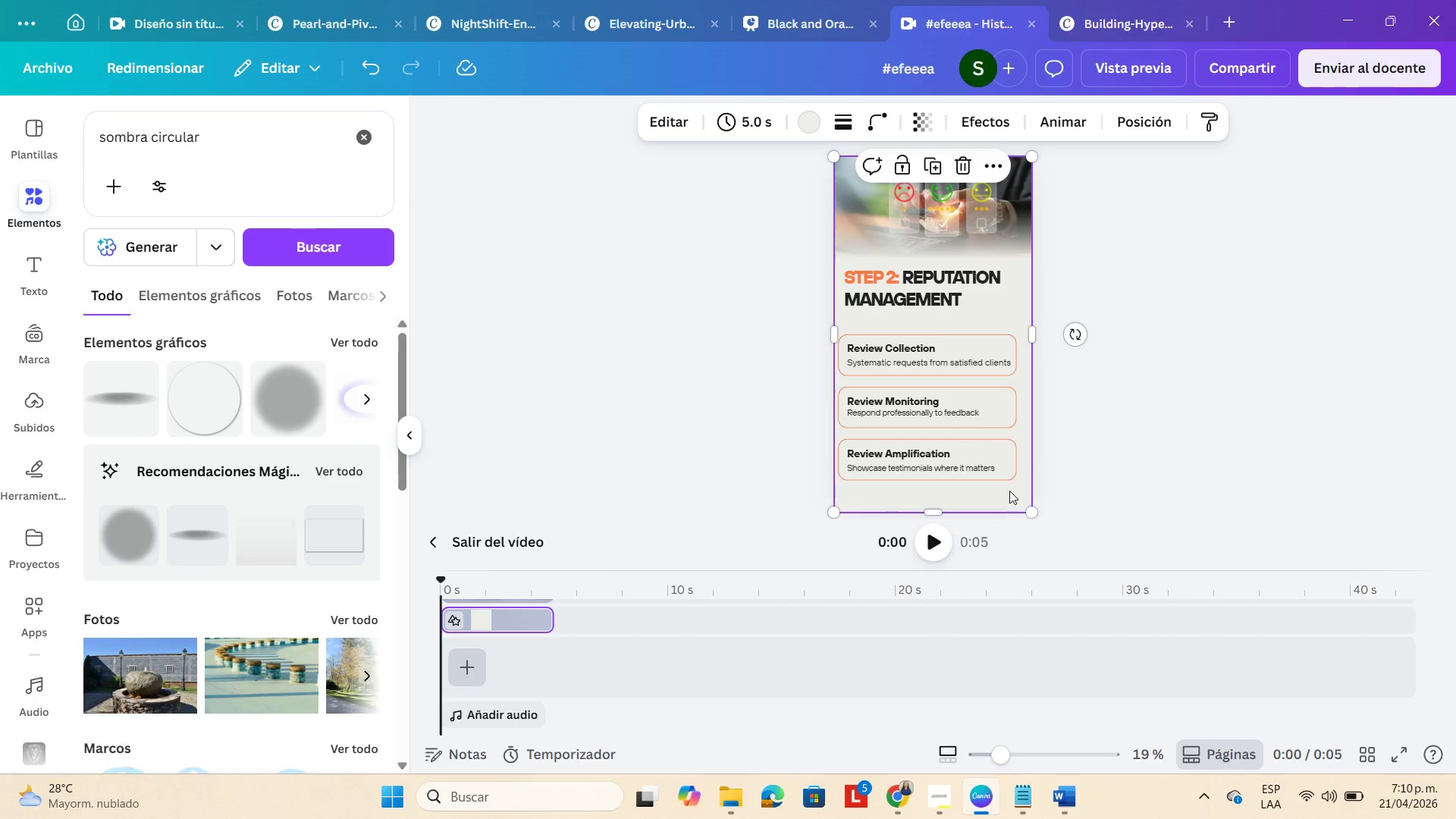 
key(Control+C)
 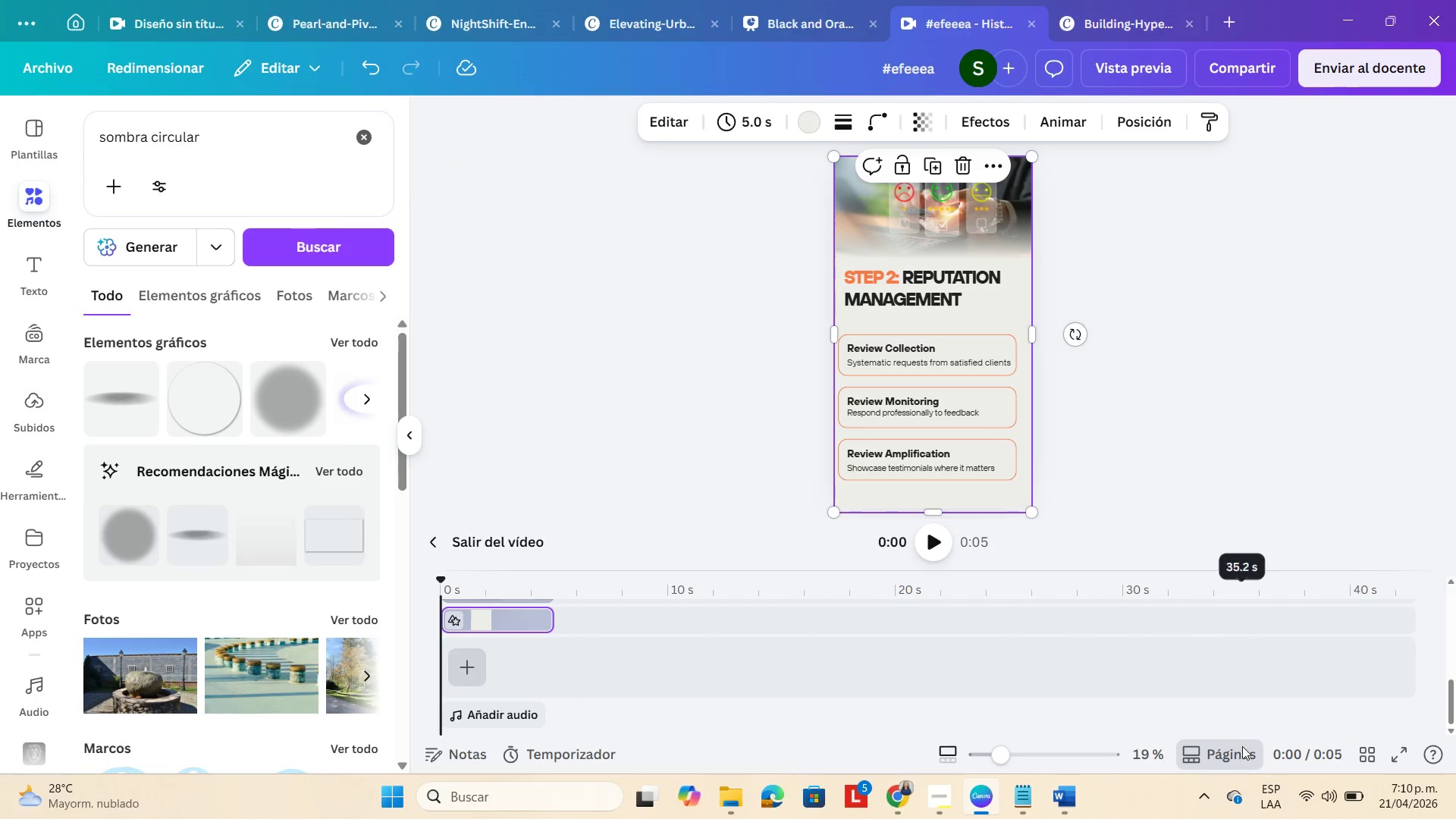 
left_click([1242, 755])
 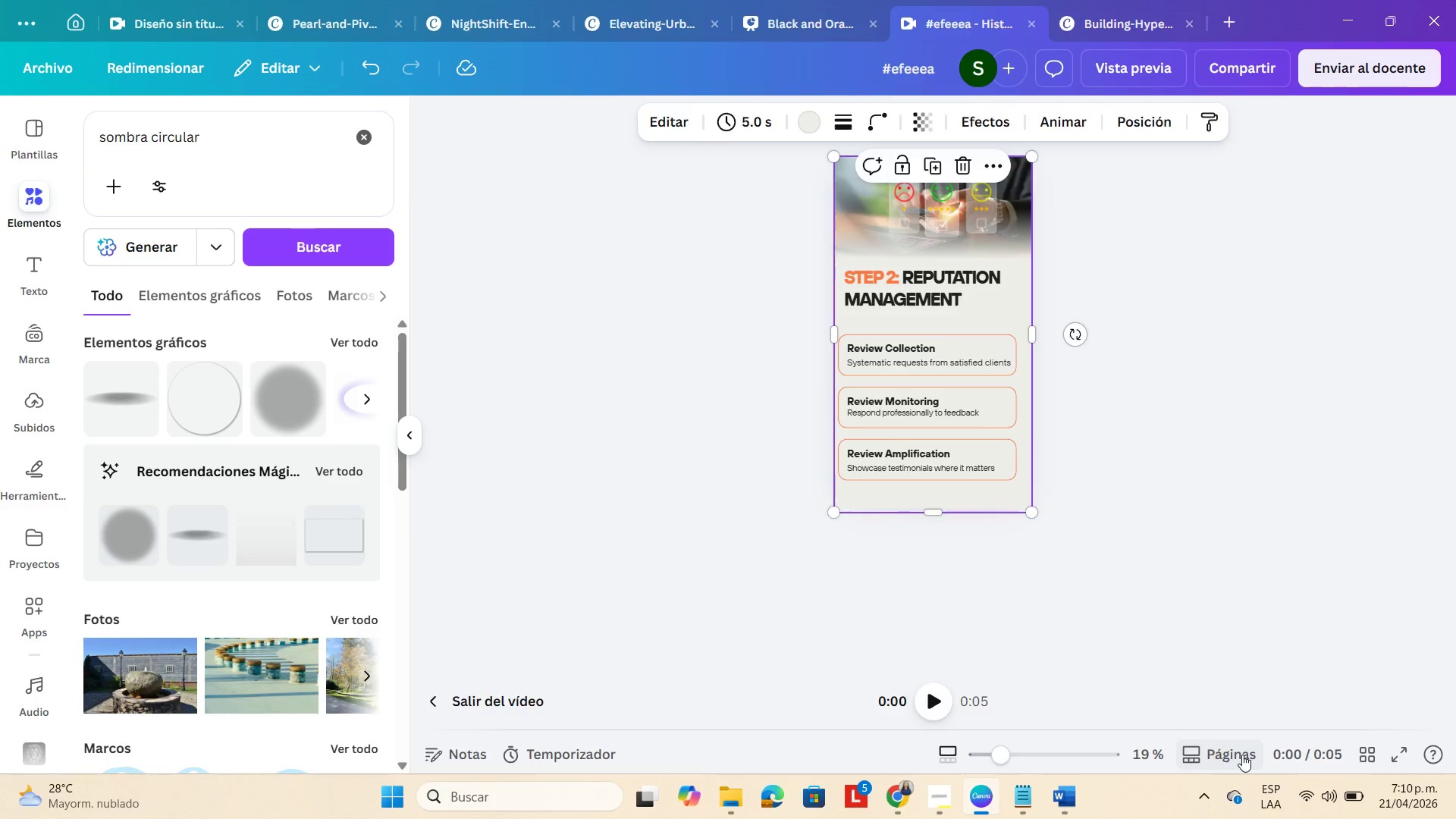 
left_click([1242, 755])
 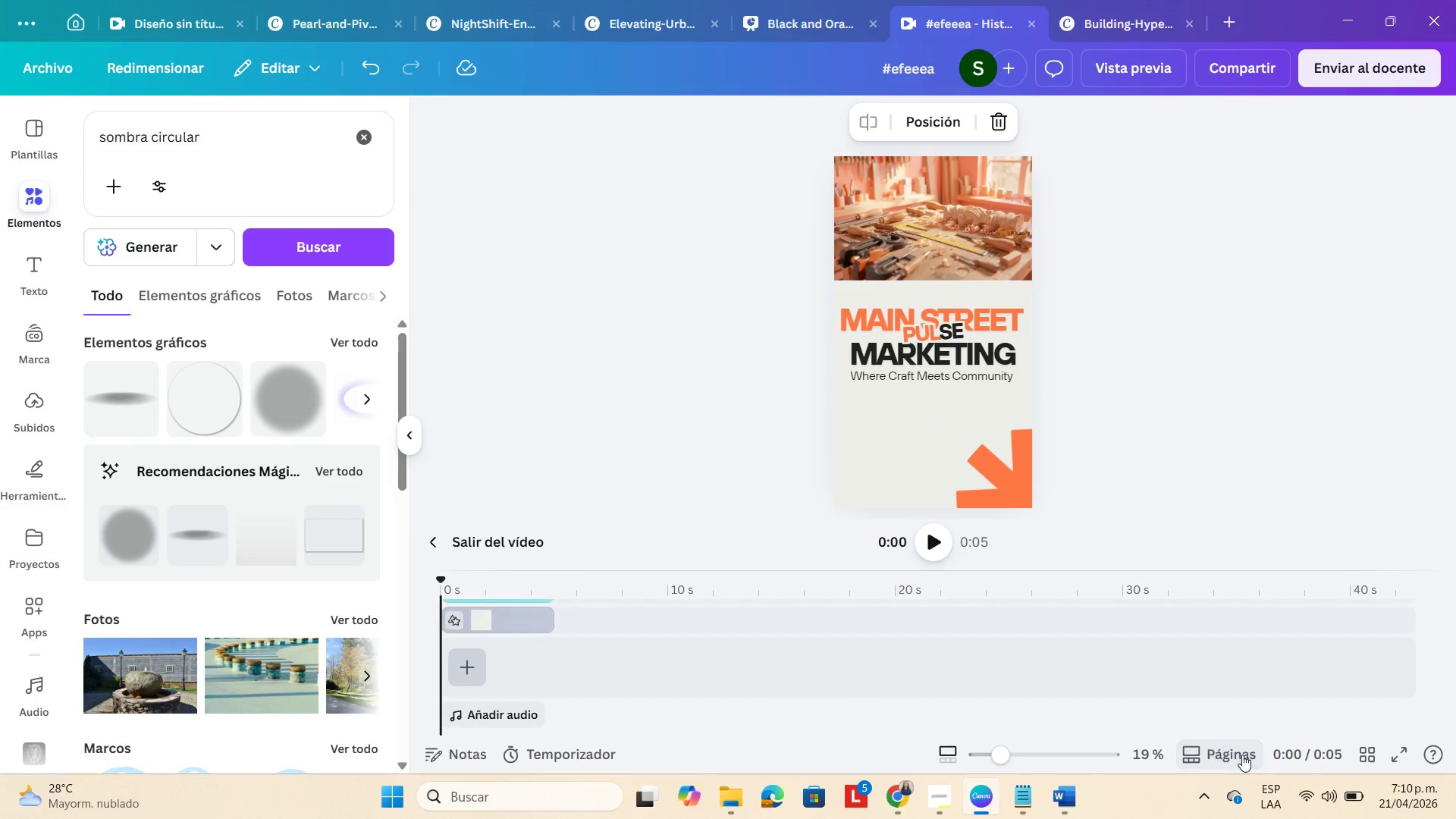 
left_click([1242, 755])
 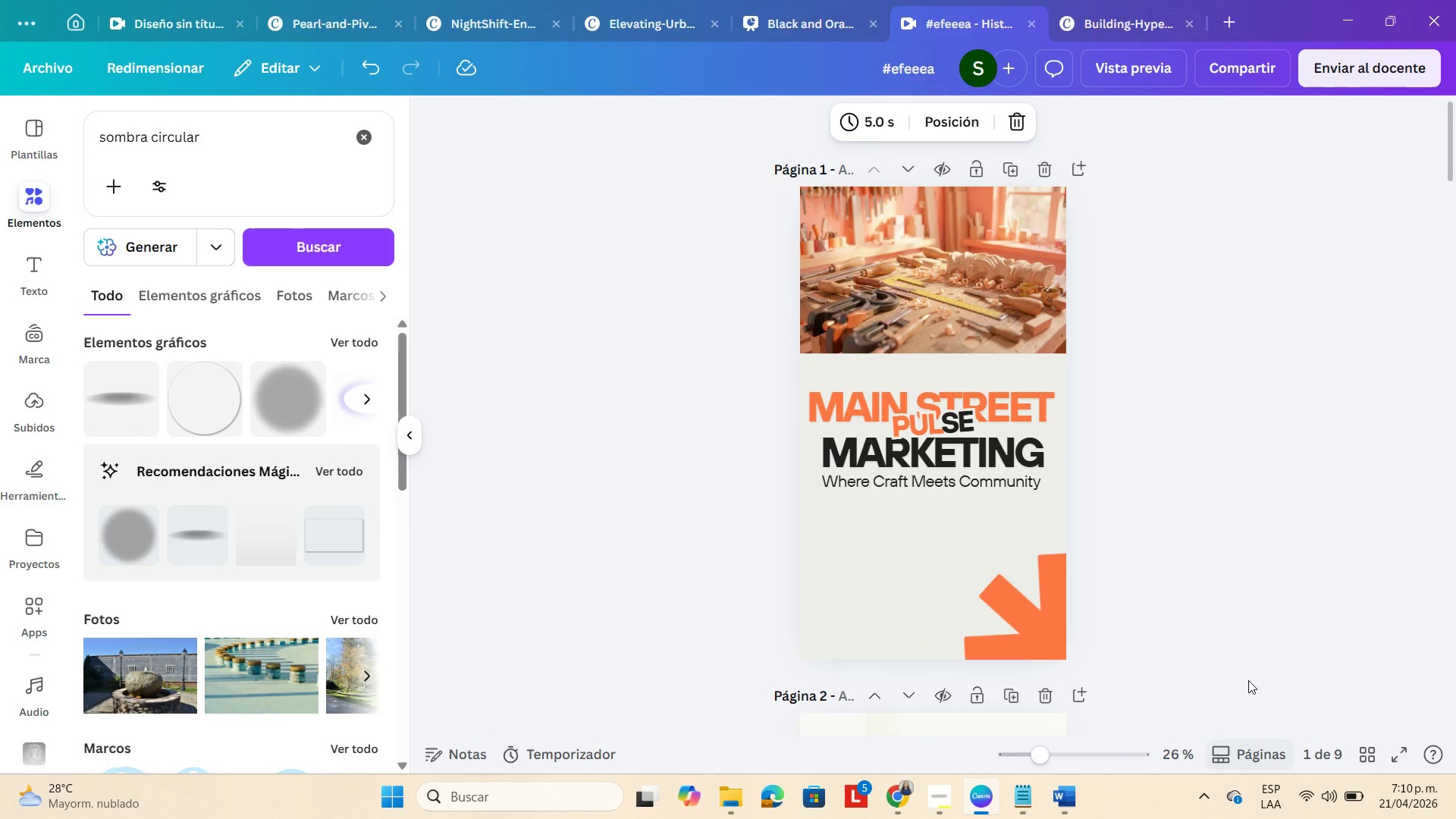 
scroll: coordinate [1222, 492], scroll_direction: down, amount: 4.0
 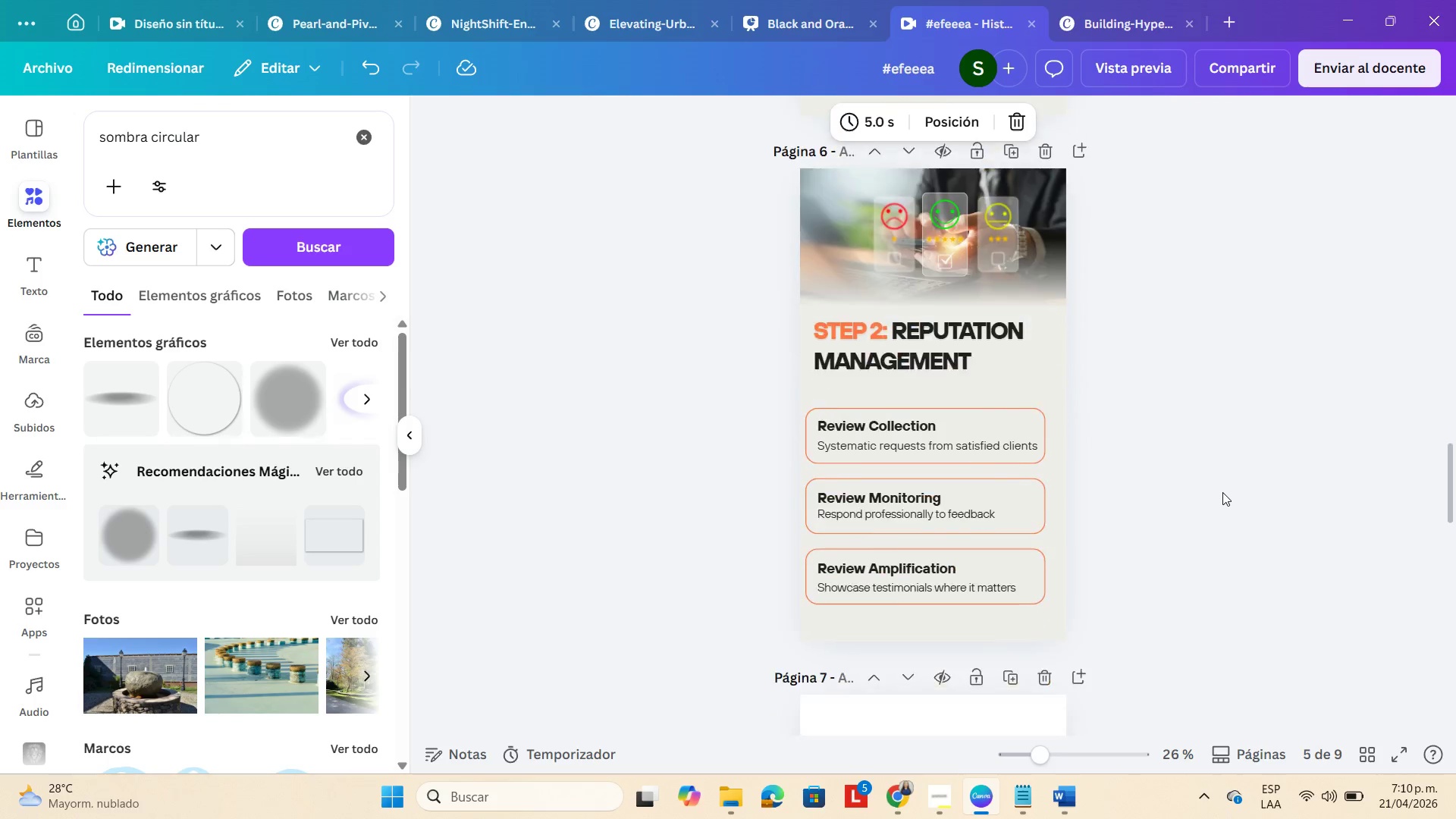 
left_click([968, 442])
 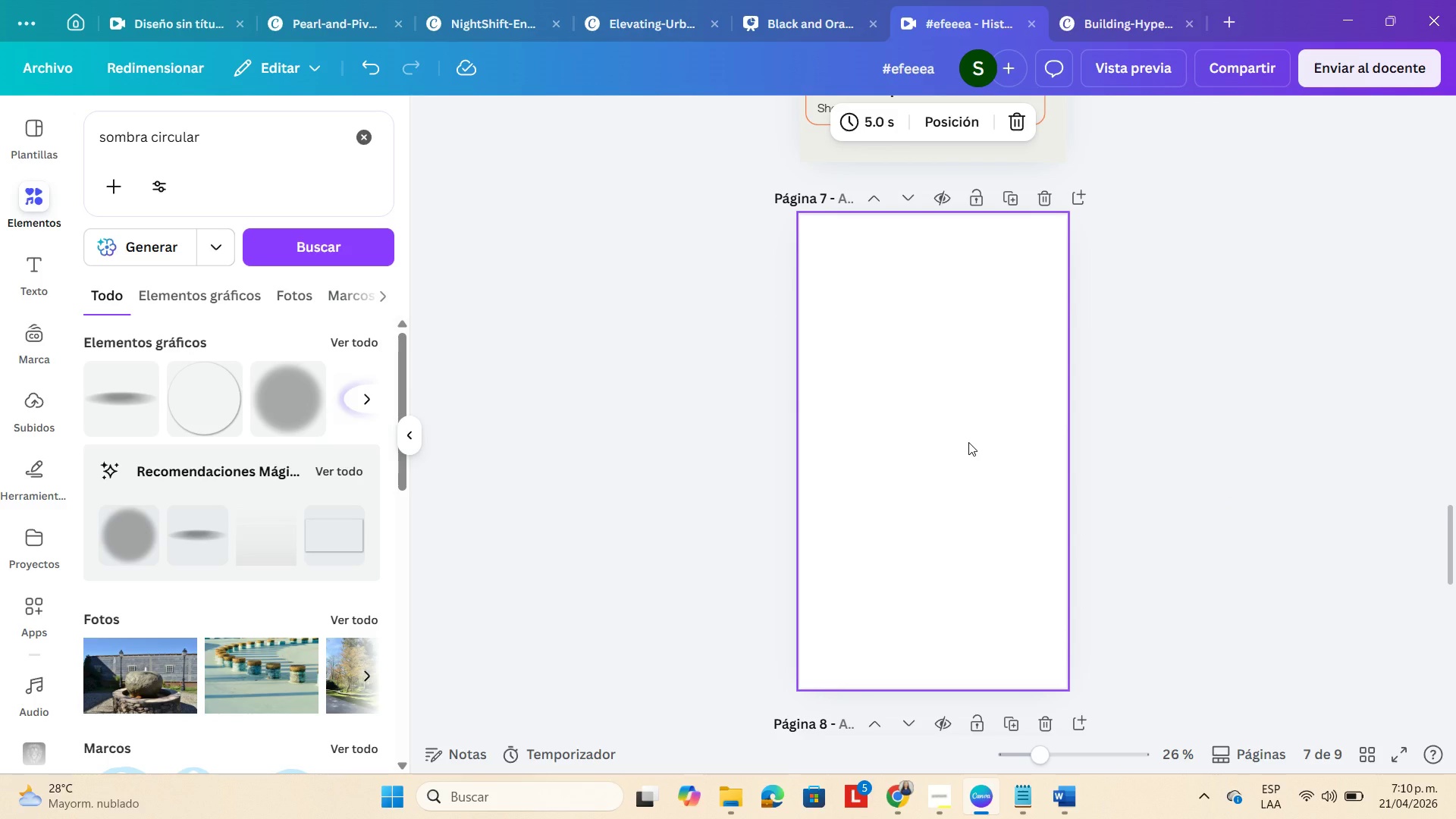 
key(Control+V)
 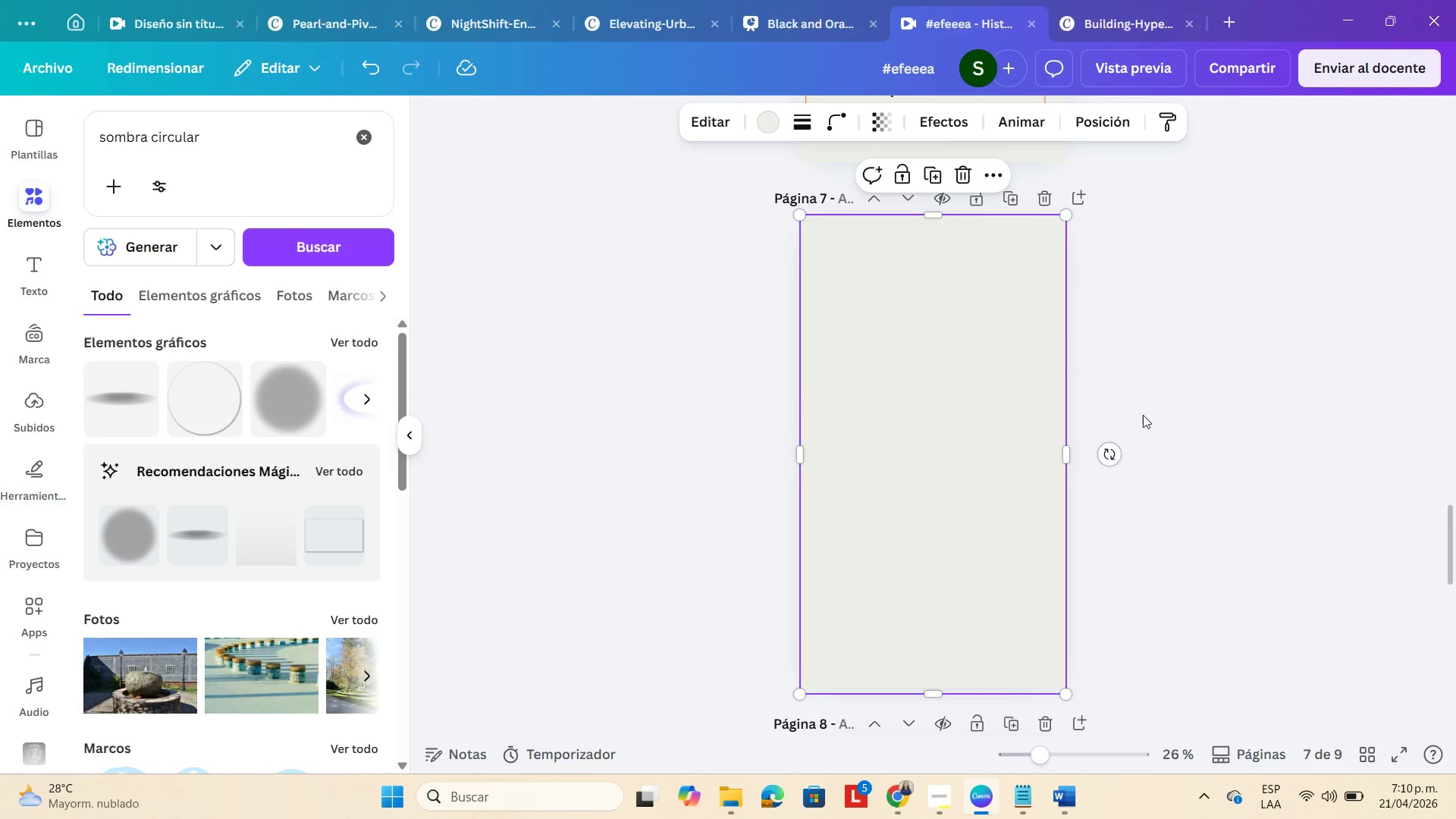 
left_click([1154, 410])
 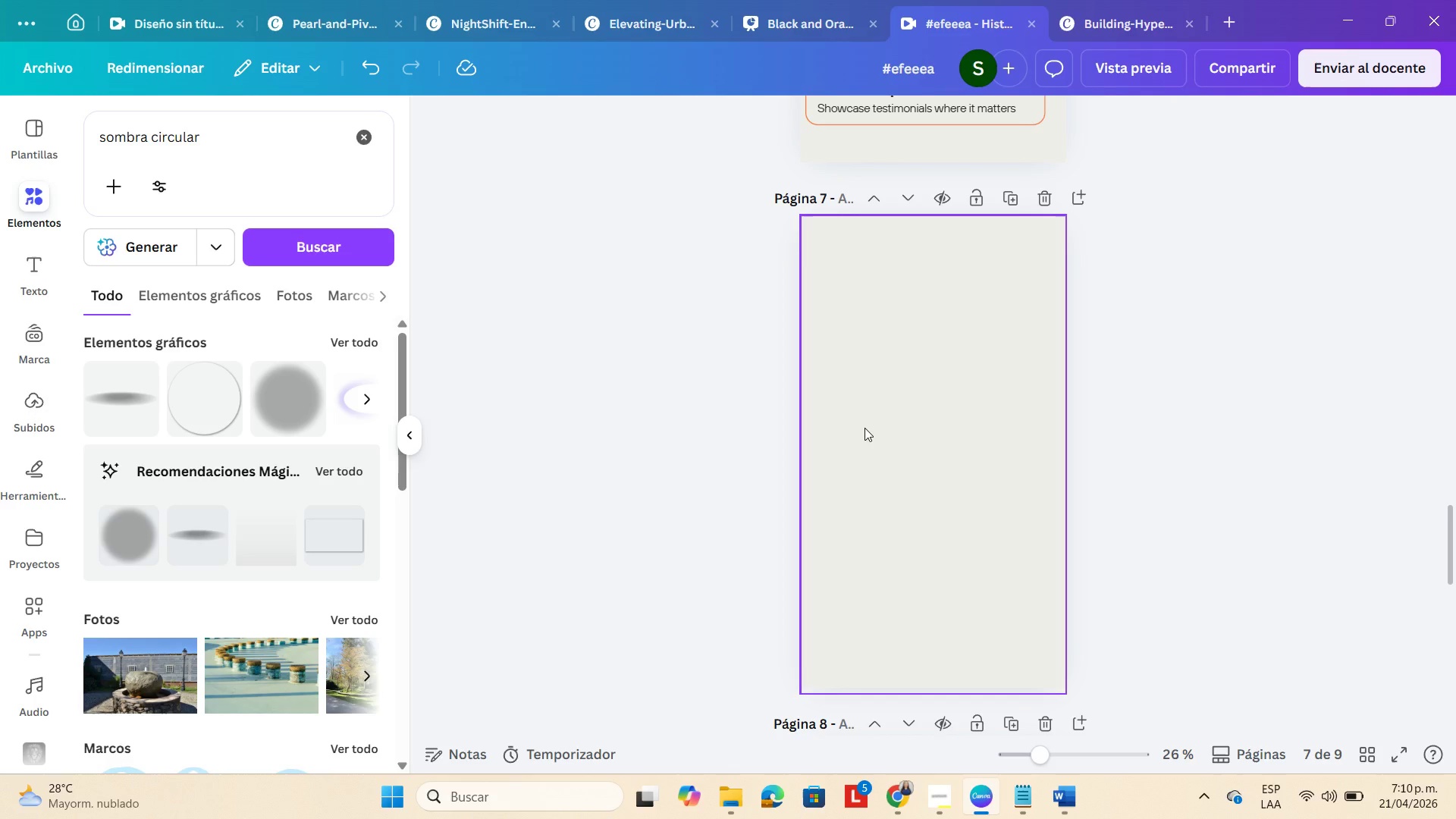 
wait(16.61)
 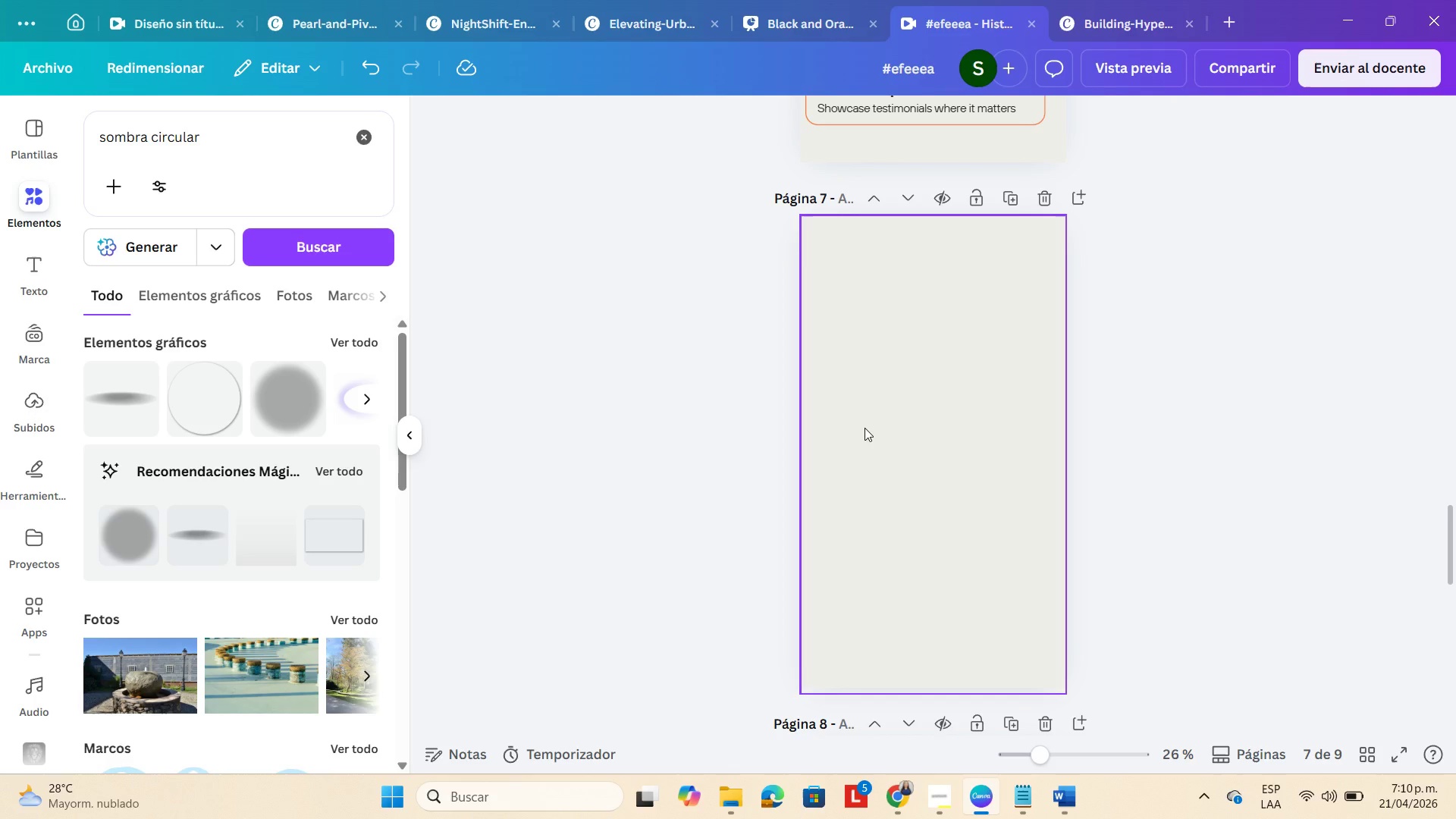 
left_click([1116, 34])
 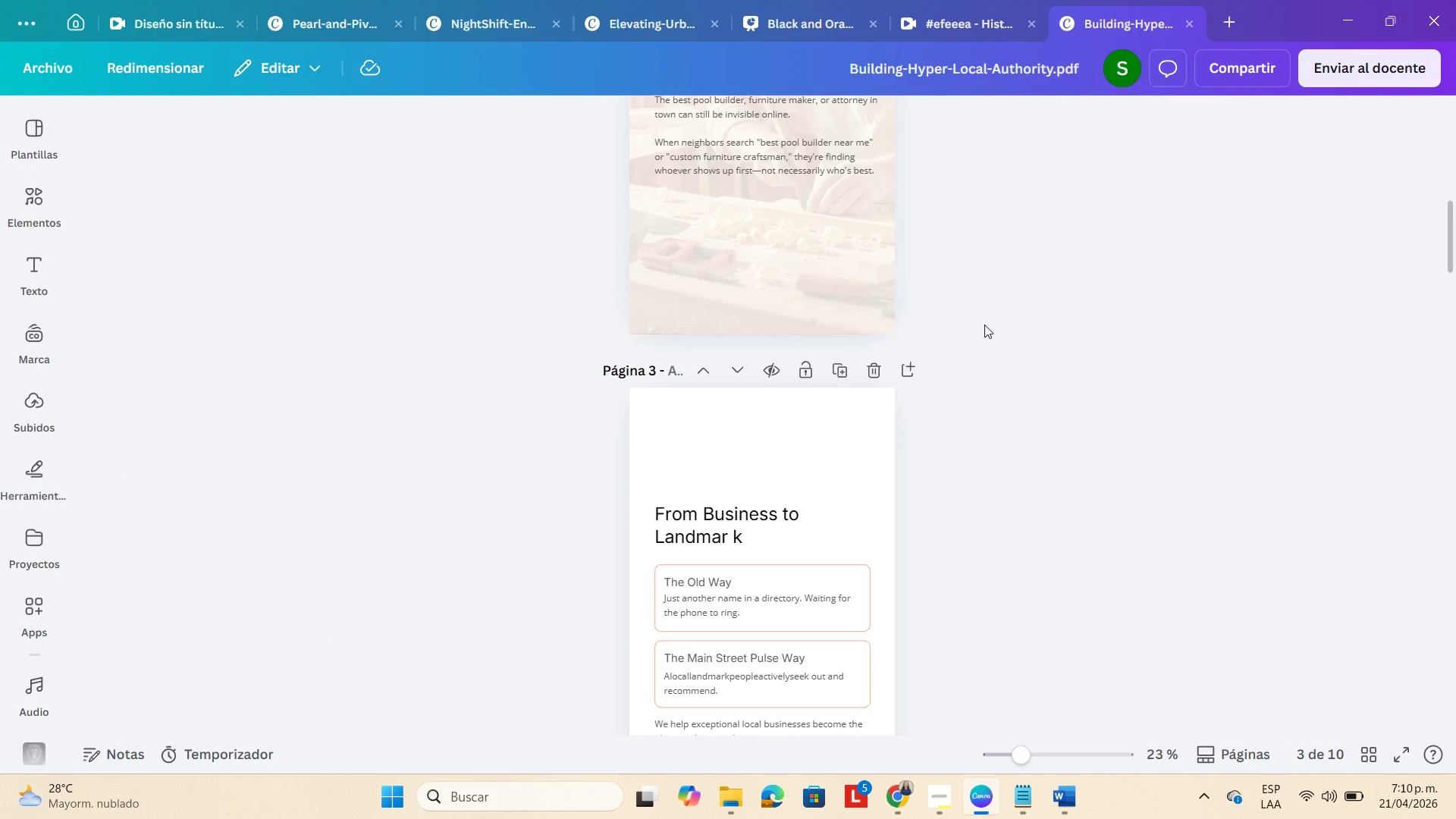 
scroll: coordinate [863, 474], scroll_direction: down, amount: 16.0
 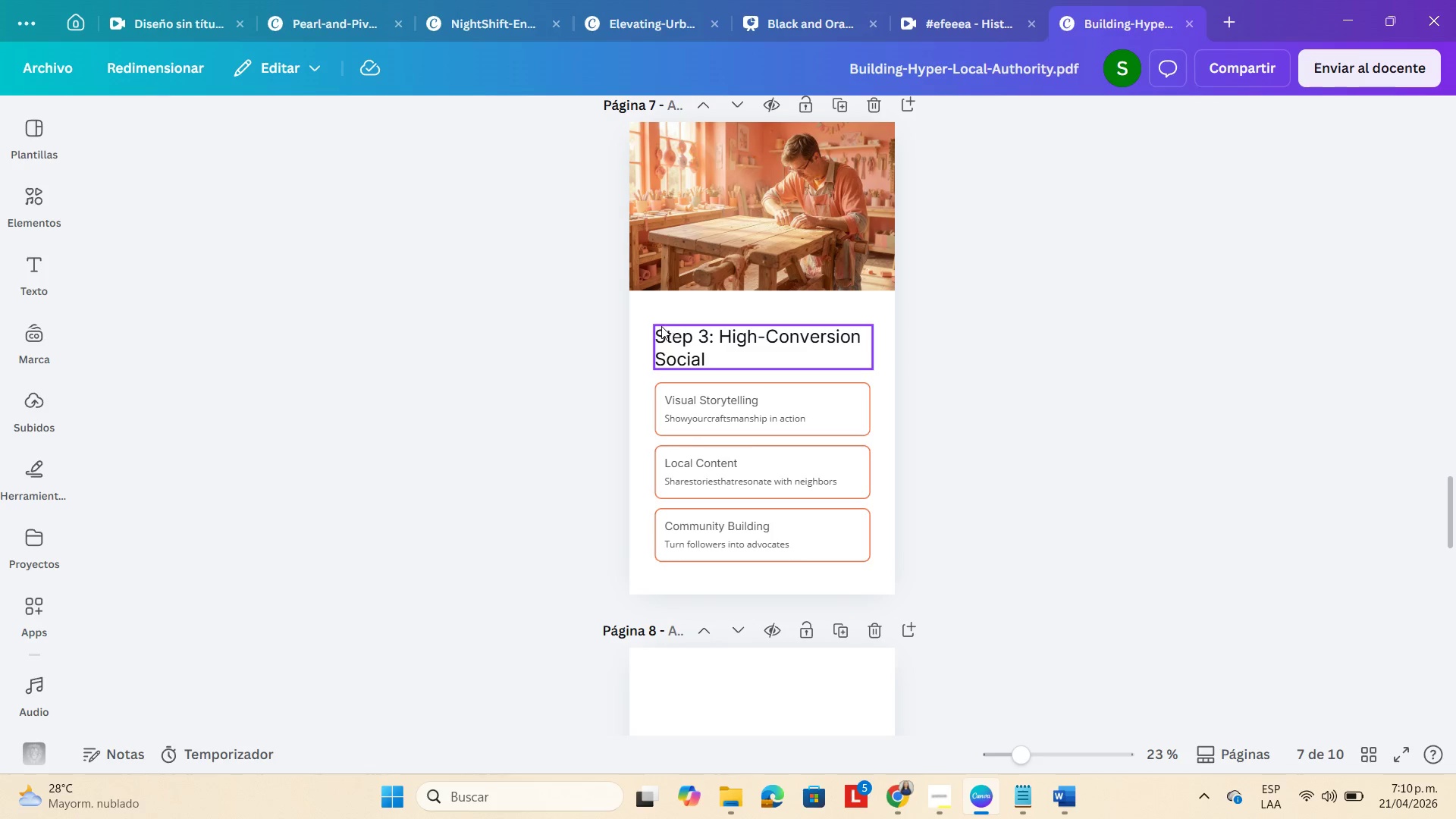 
double_click([656, 337])